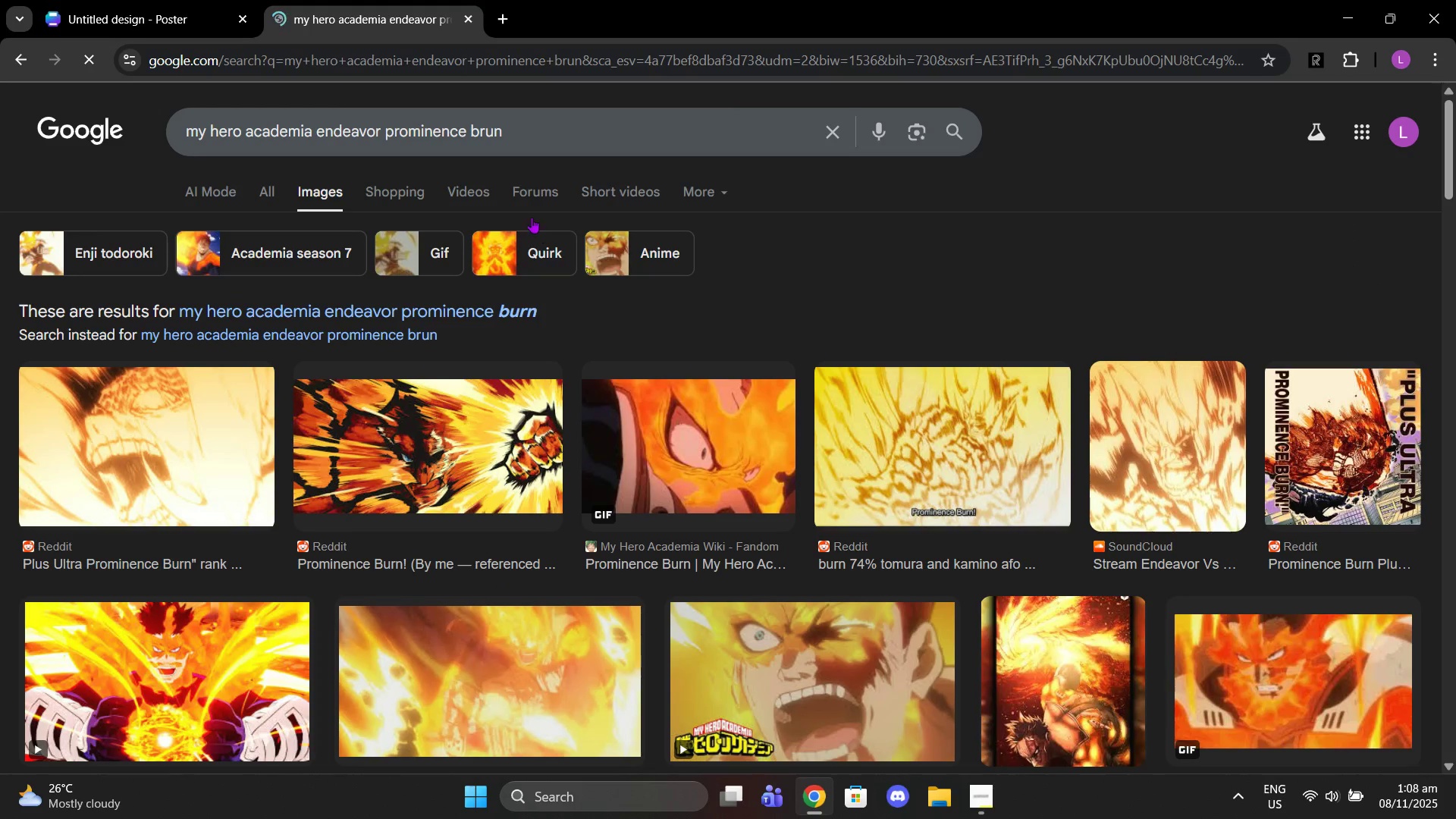 
left_click([554, 136])
 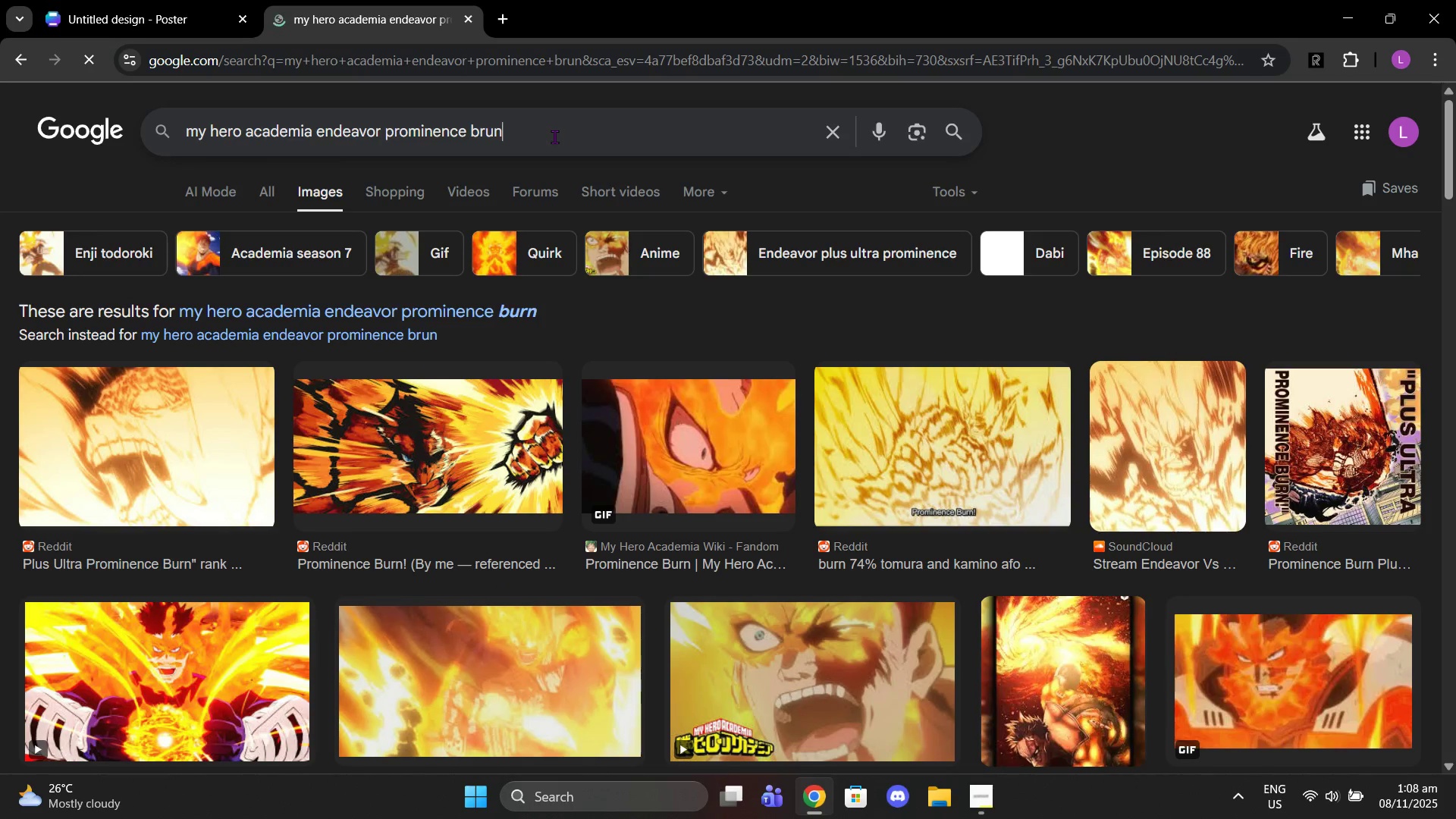 
key(Backspace)
key(Backspace)
key(Backspace)
type(urn)
 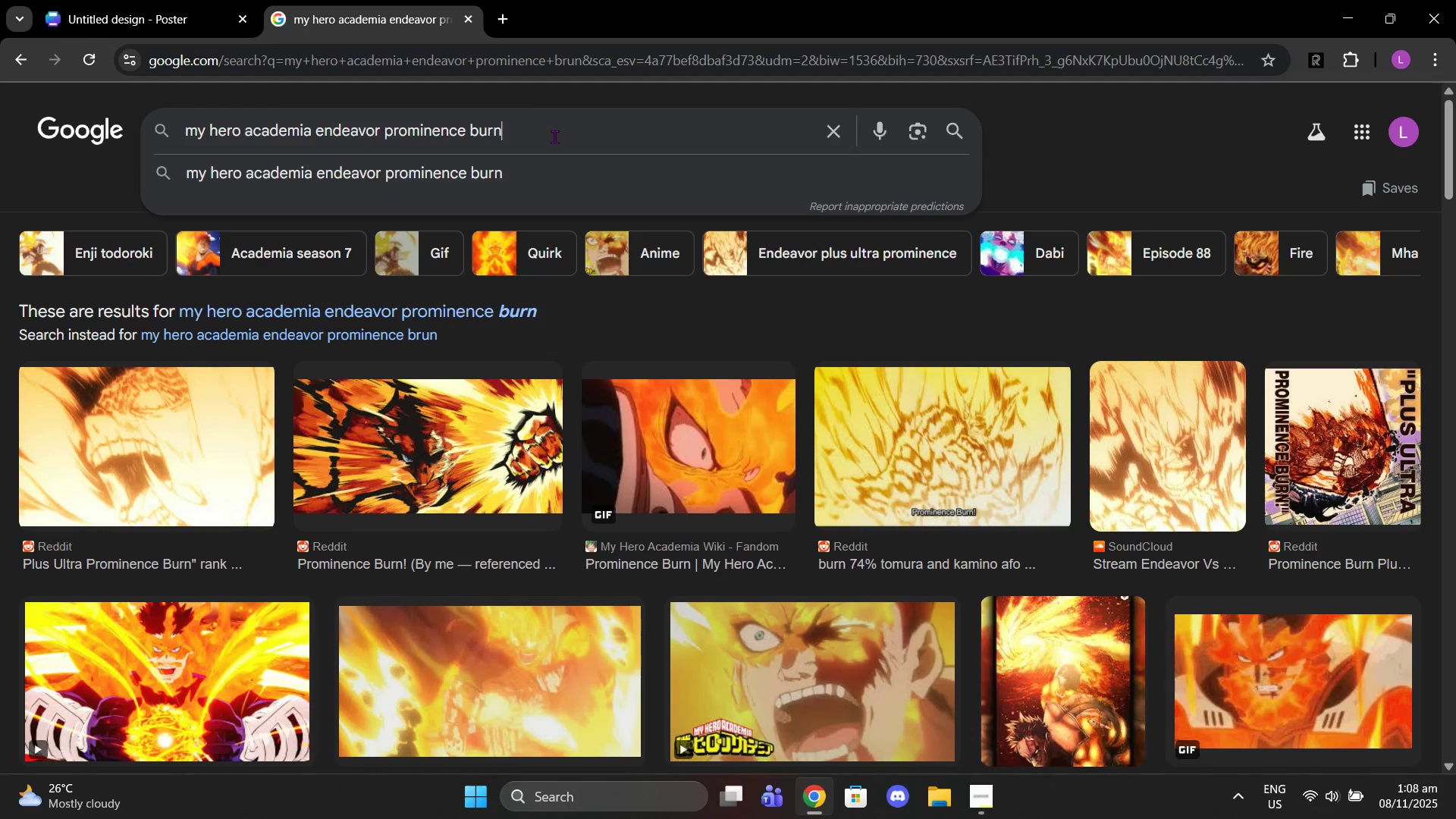 
key(Enter)
 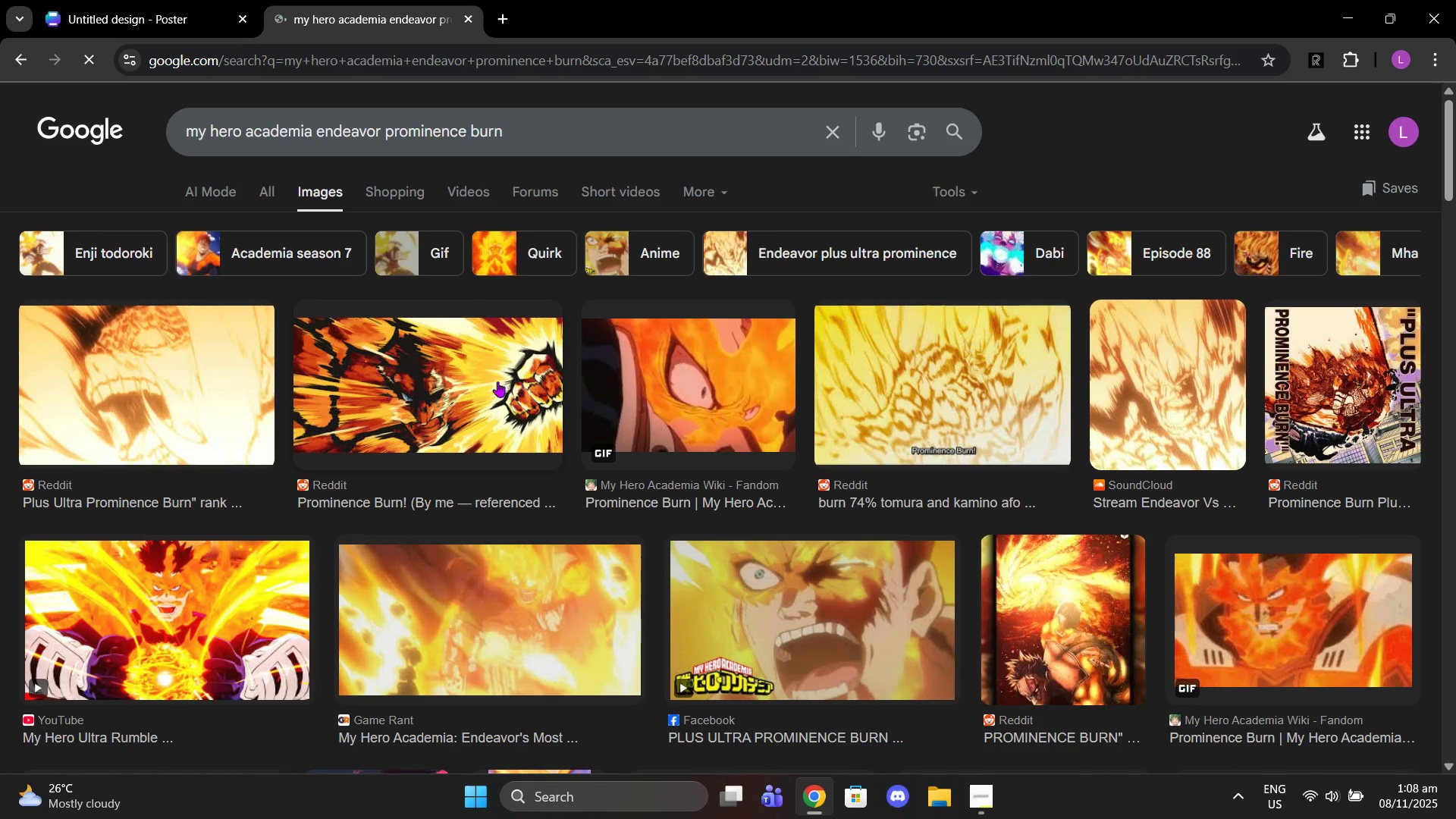 
scroll: coordinate [681, 411], scroll_direction: down, amount: 3.0
 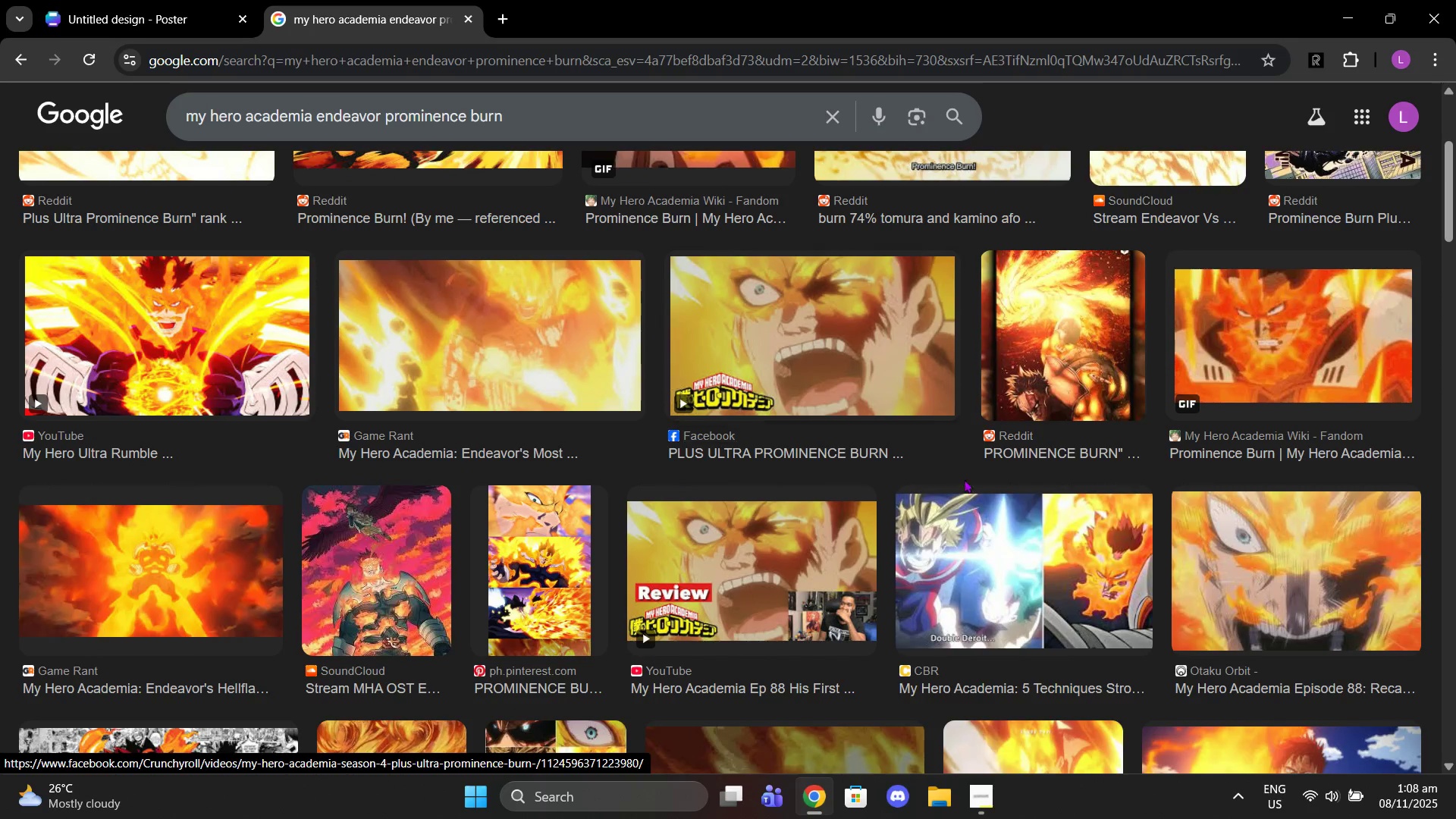 
scroll: coordinate [1029, 543], scroll_direction: up, amount: 3.0
 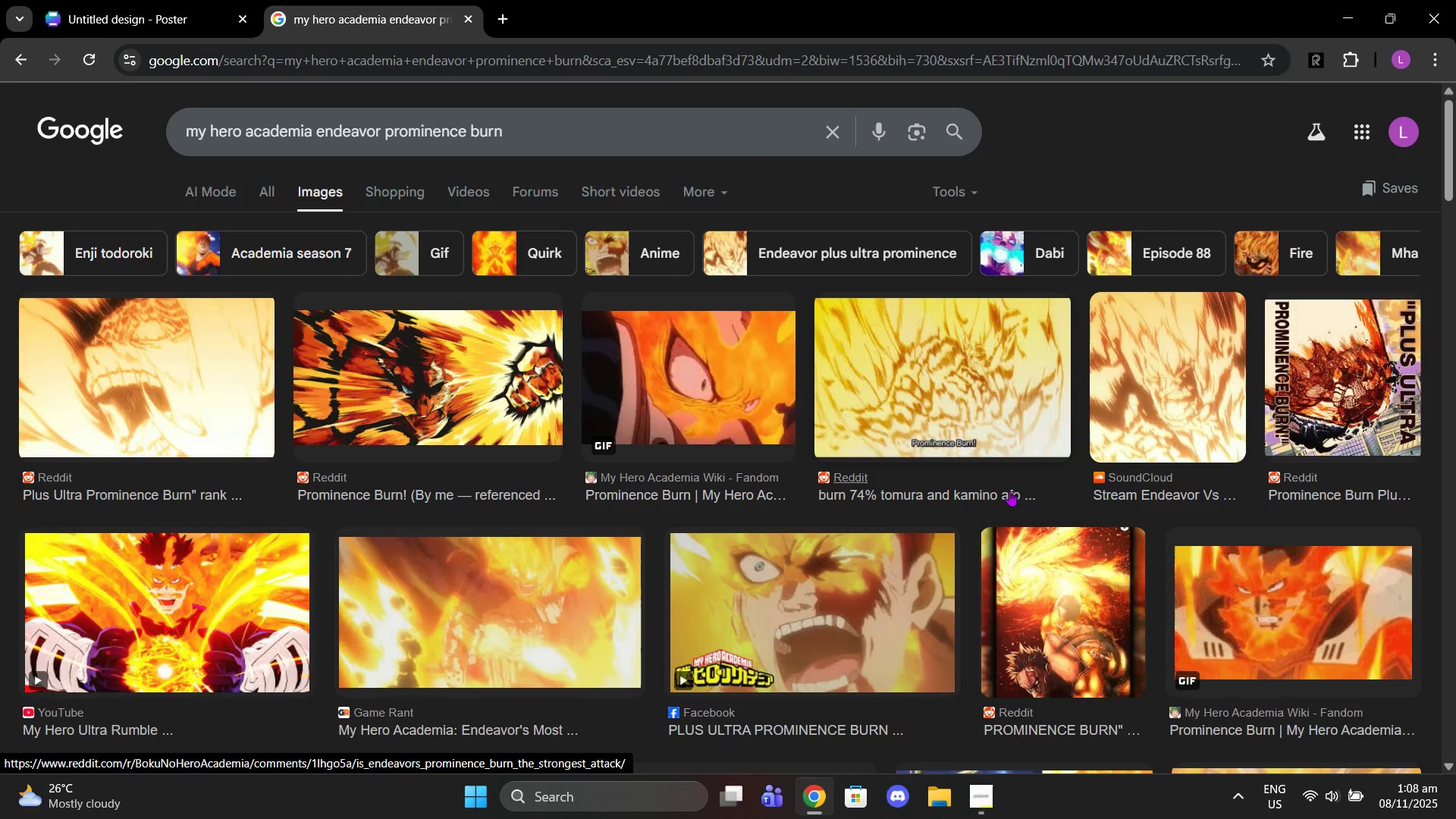 
scroll: coordinate [1034, 399], scroll_direction: down, amount: 9.0
 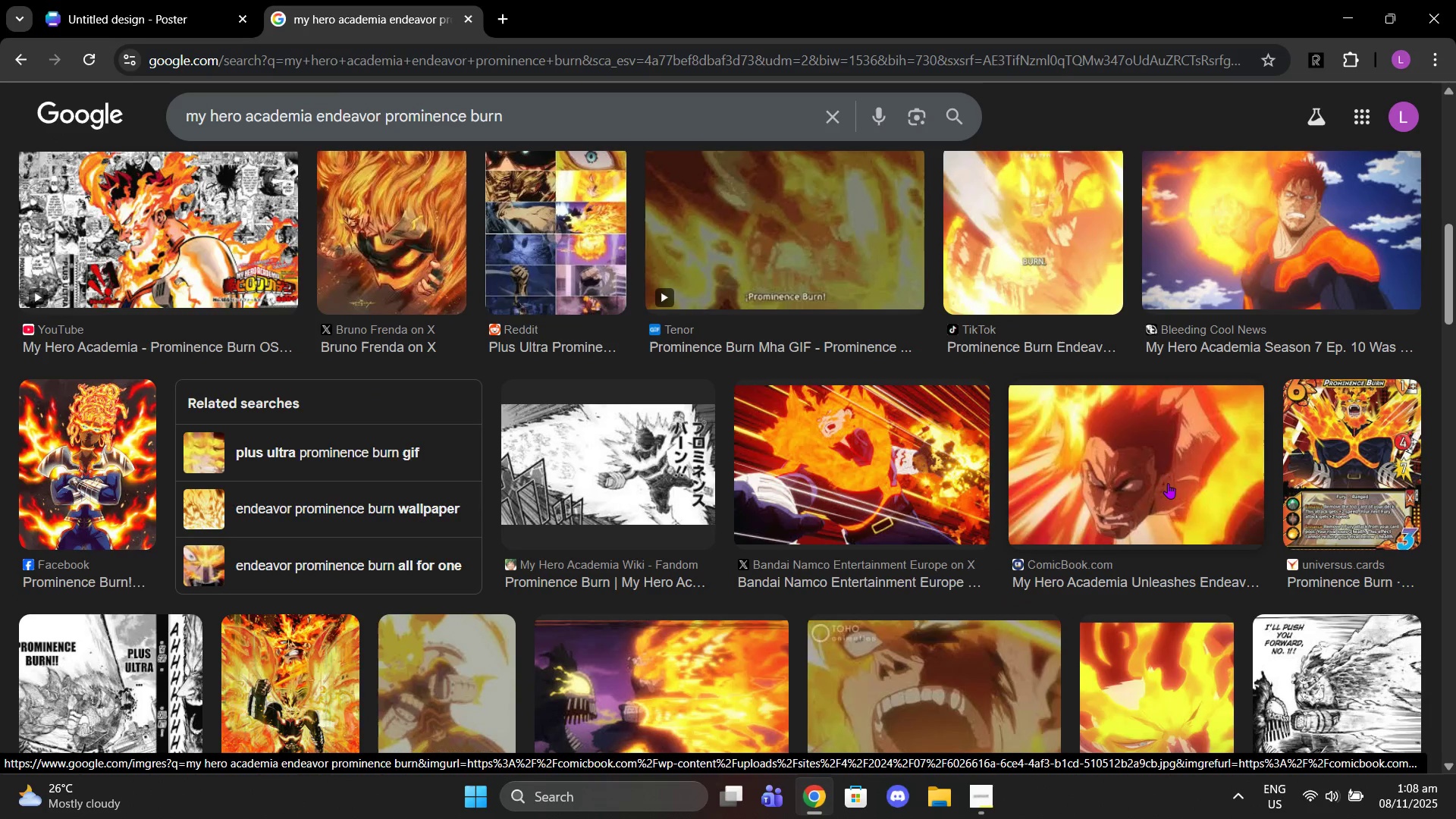 
left_click_drag(start_coordinate=[1150, 487], to_coordinate=[1155, 495])
 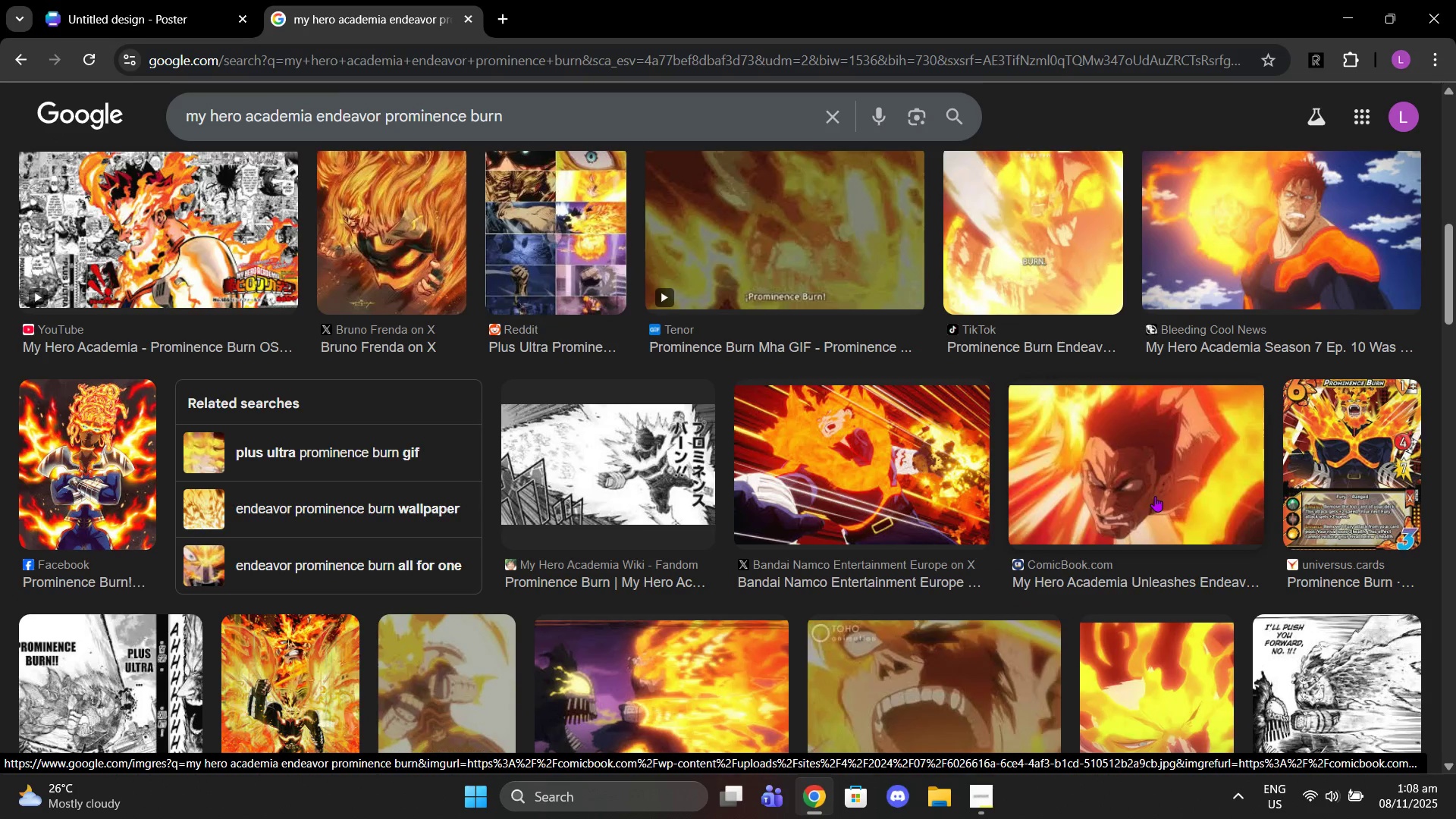 
left_click([1155, 496])
 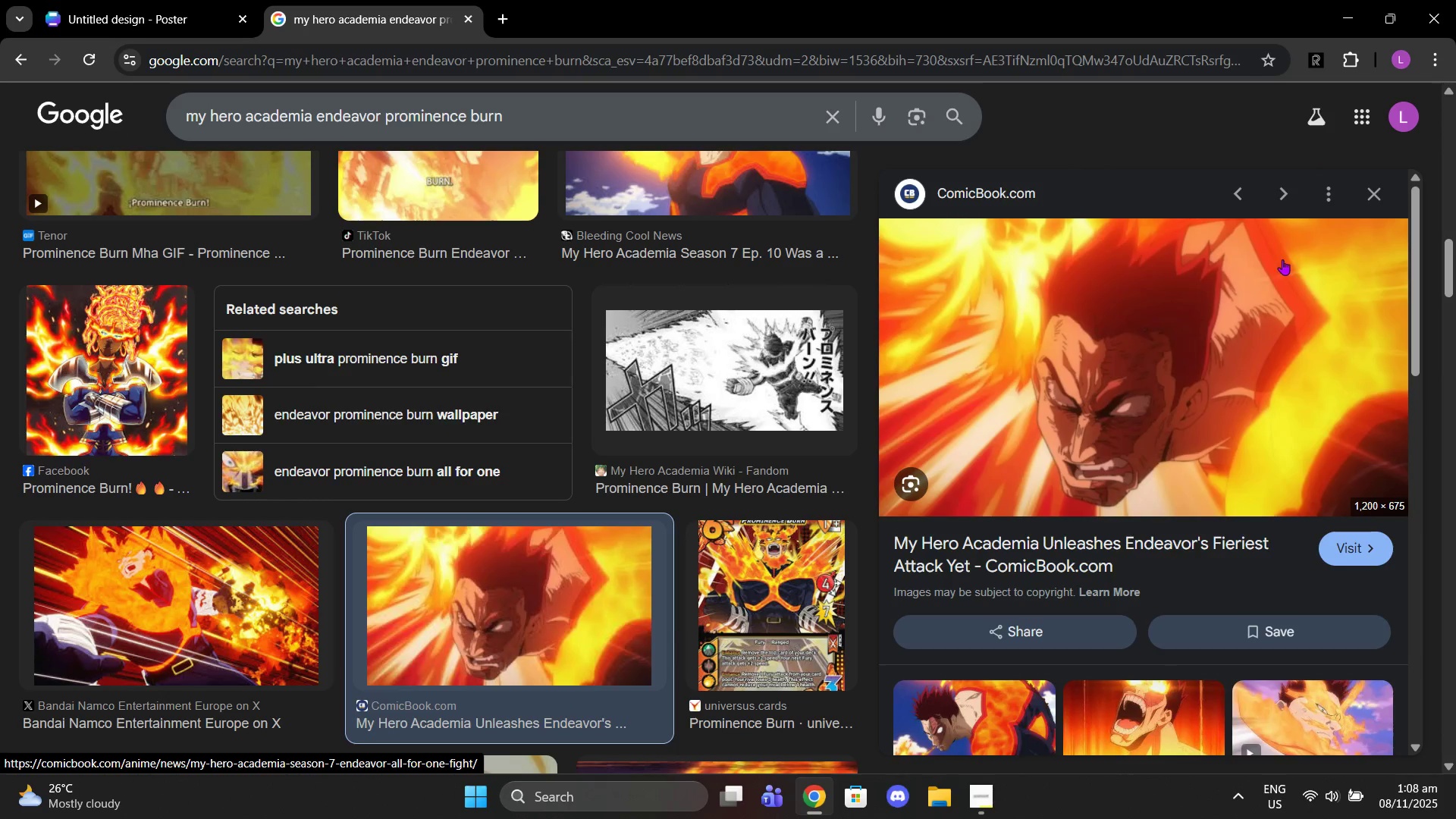 
wait(6.53)
 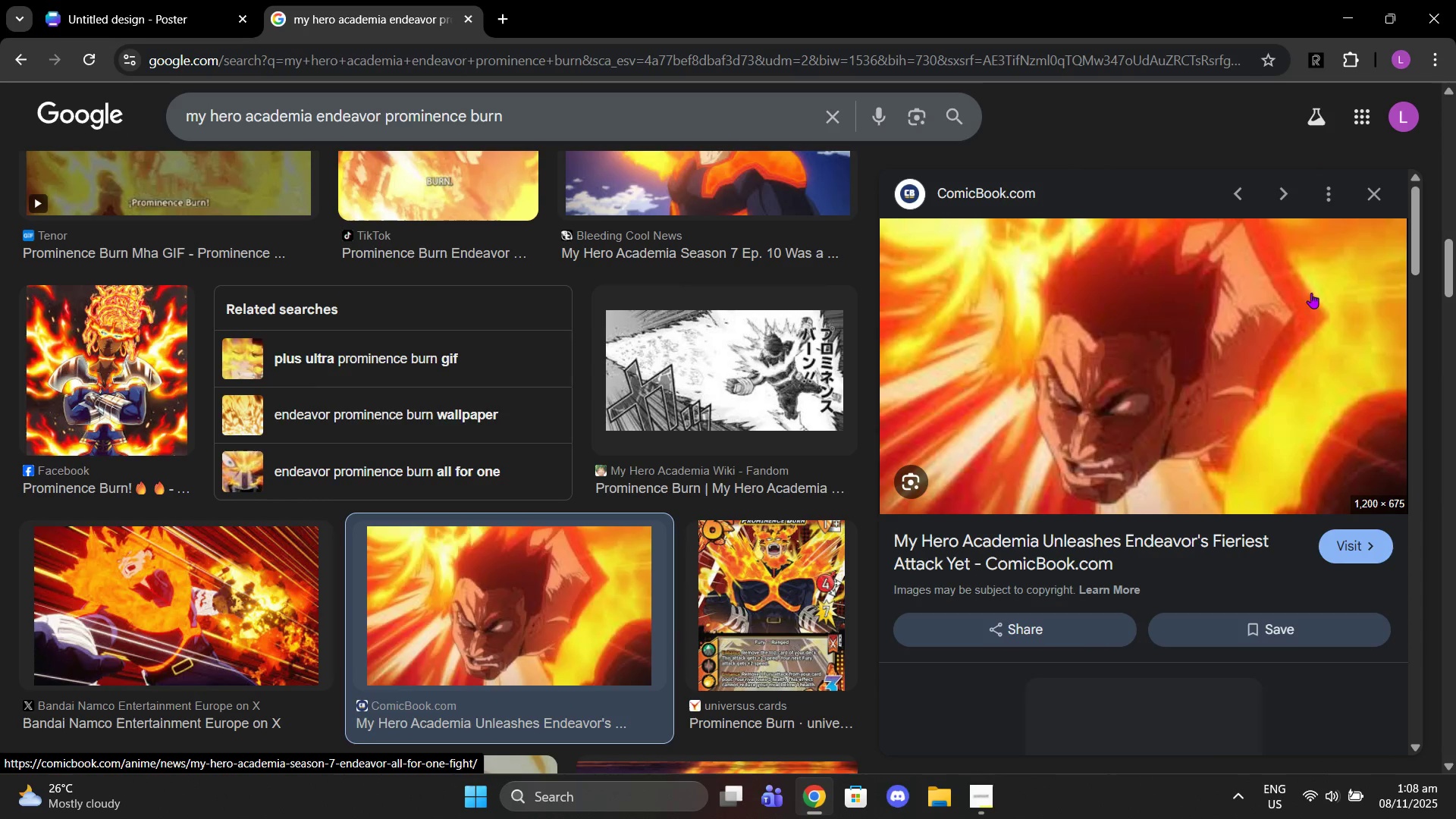 
left_click([1373, 208])
 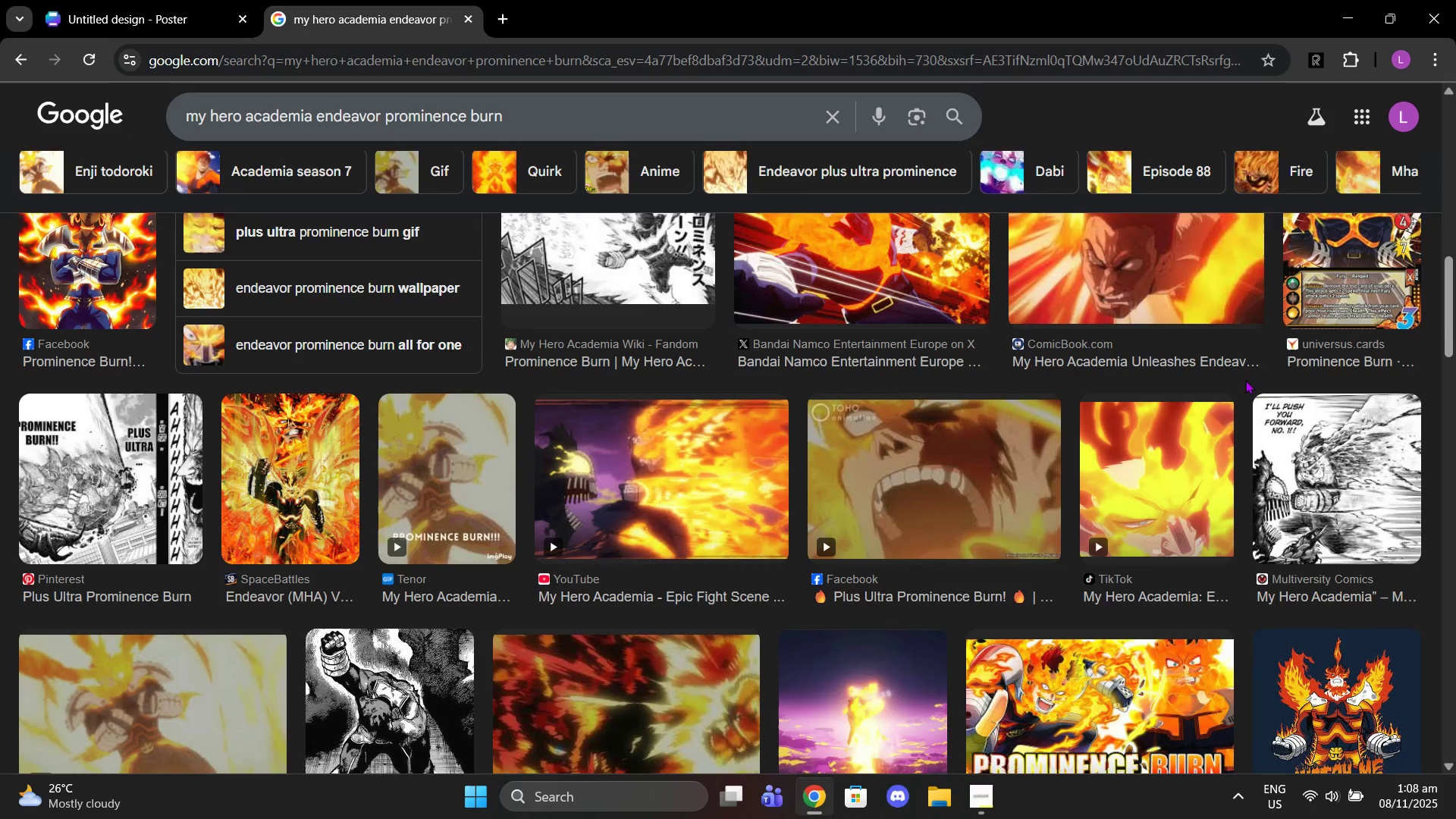 
scroll: coordinate [1245, 380], scroll_direction: down, amount: 2.0
 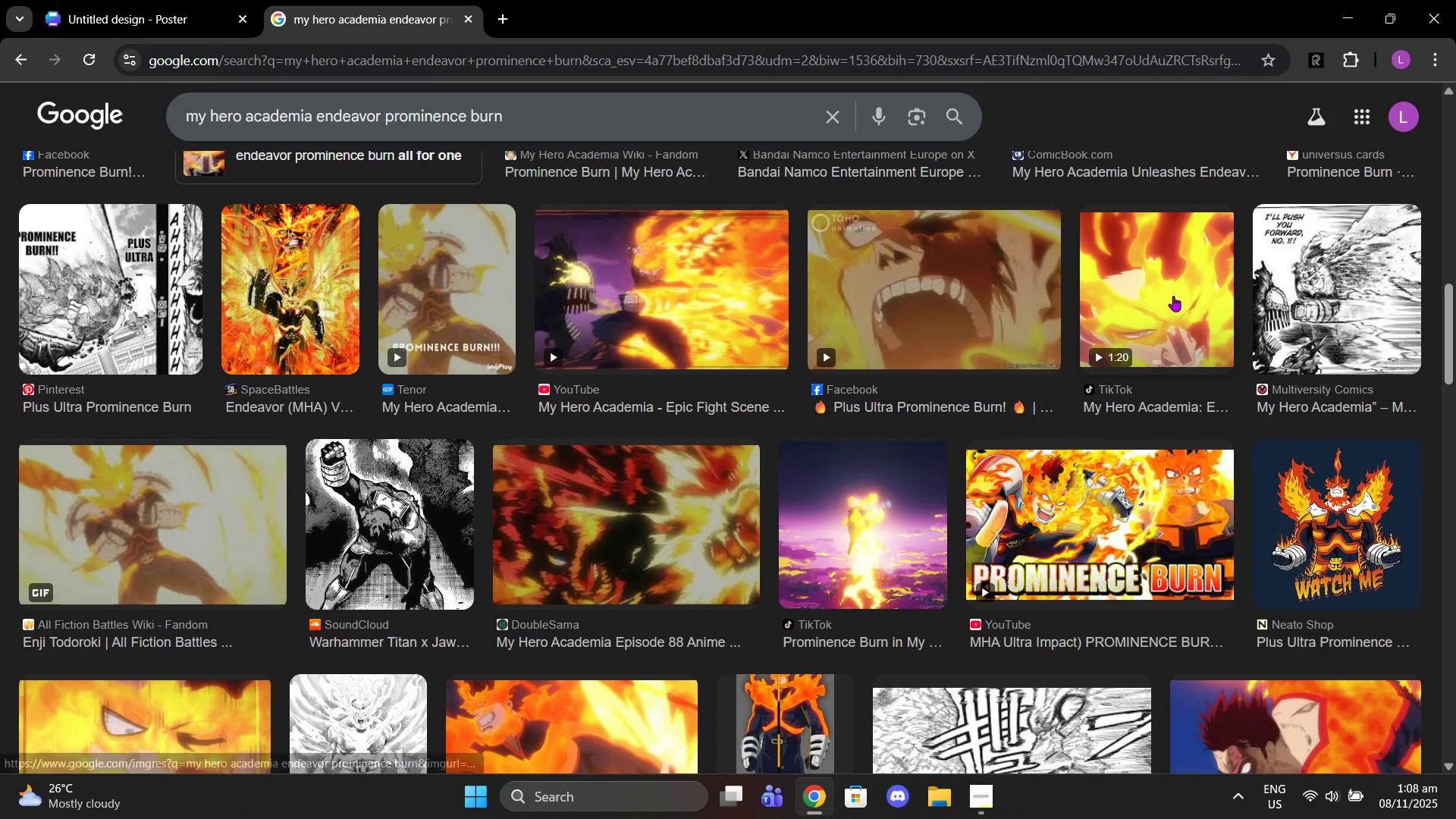 
scroll: coordinate [1175, 296], scroll_direction: up, amount: 3.0
 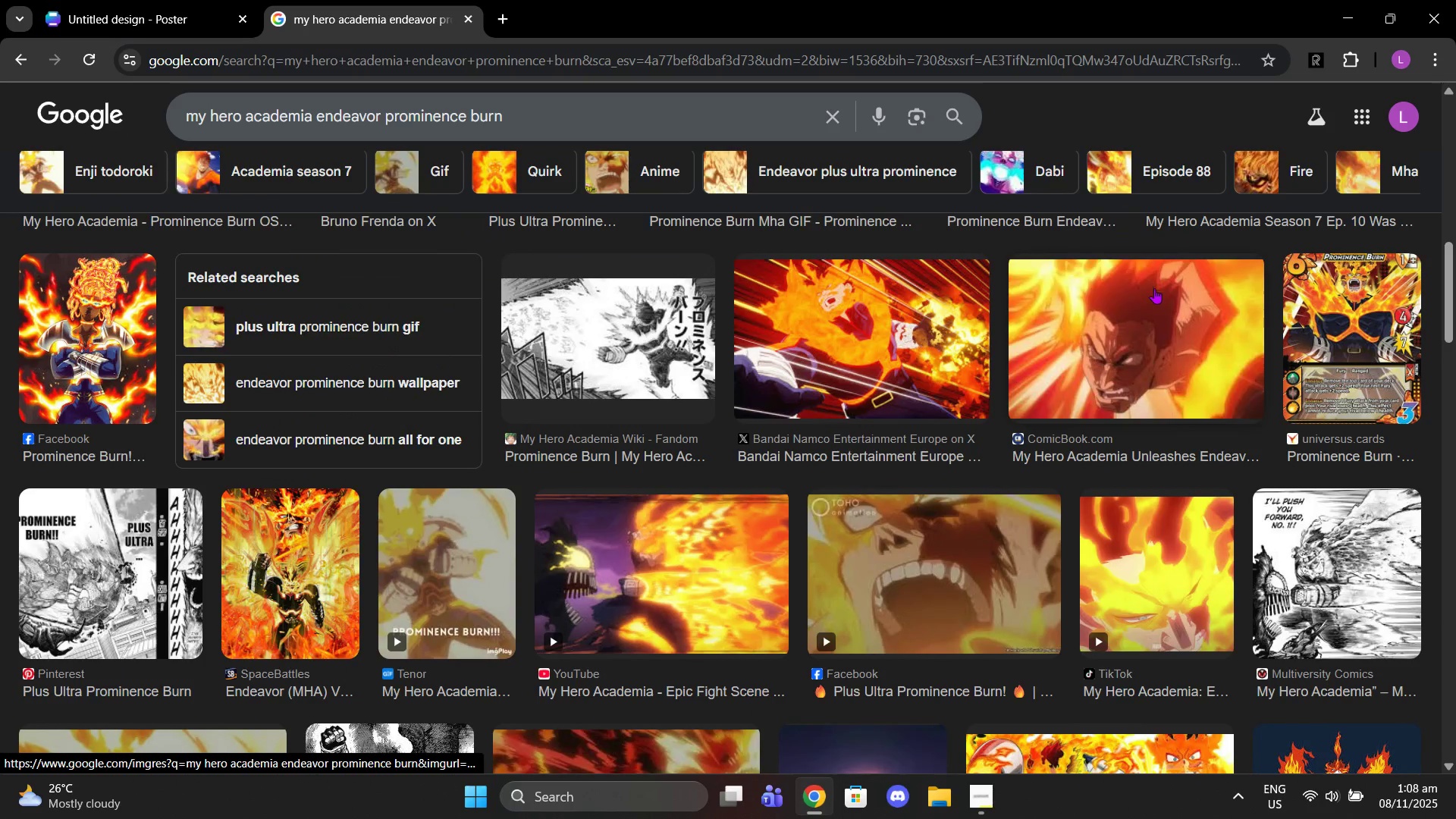 
left_click([1154, 288])
 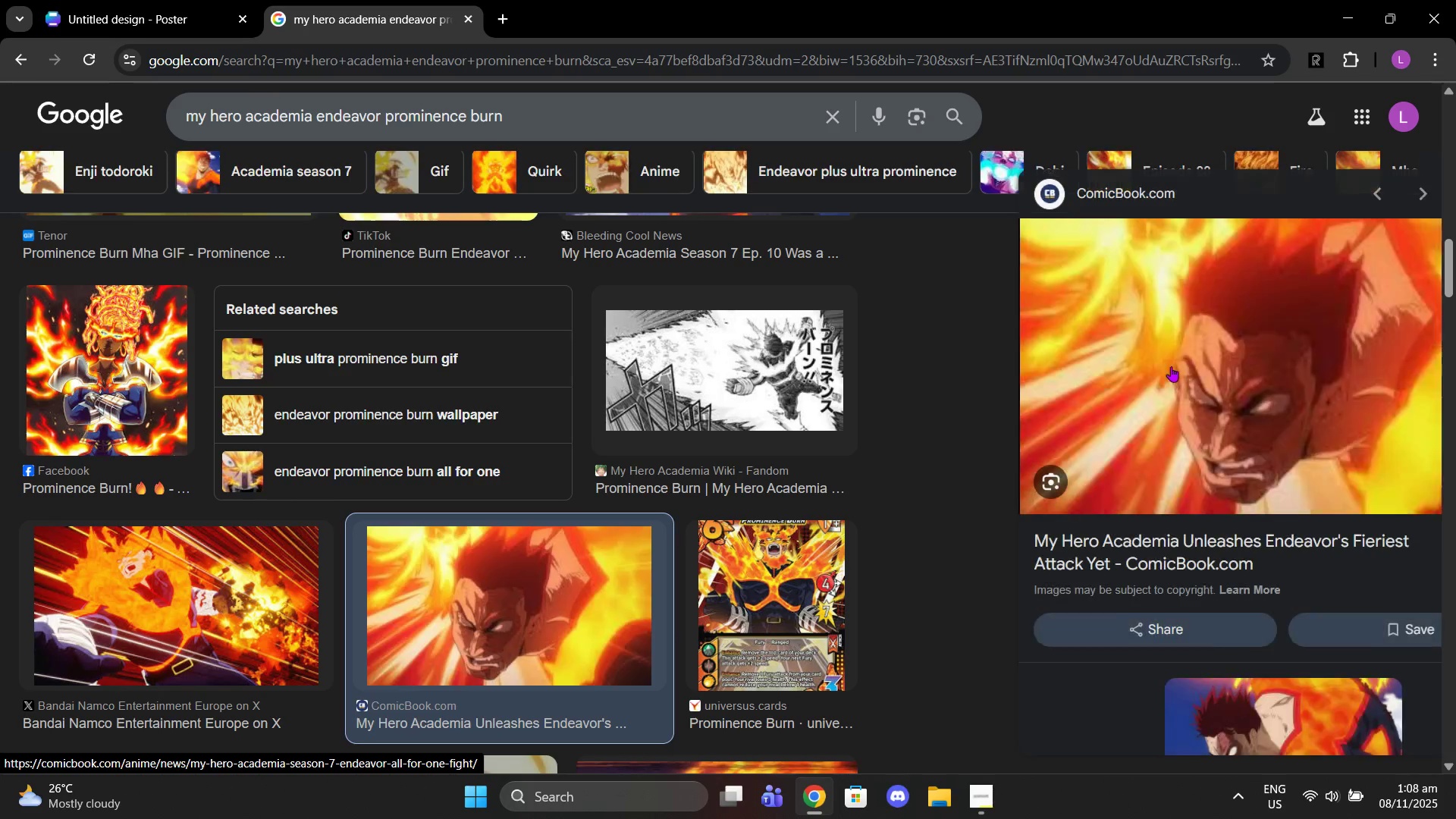 
scroll: coordinate [1179, 392], scroll_direction: down, amount: 4.0
 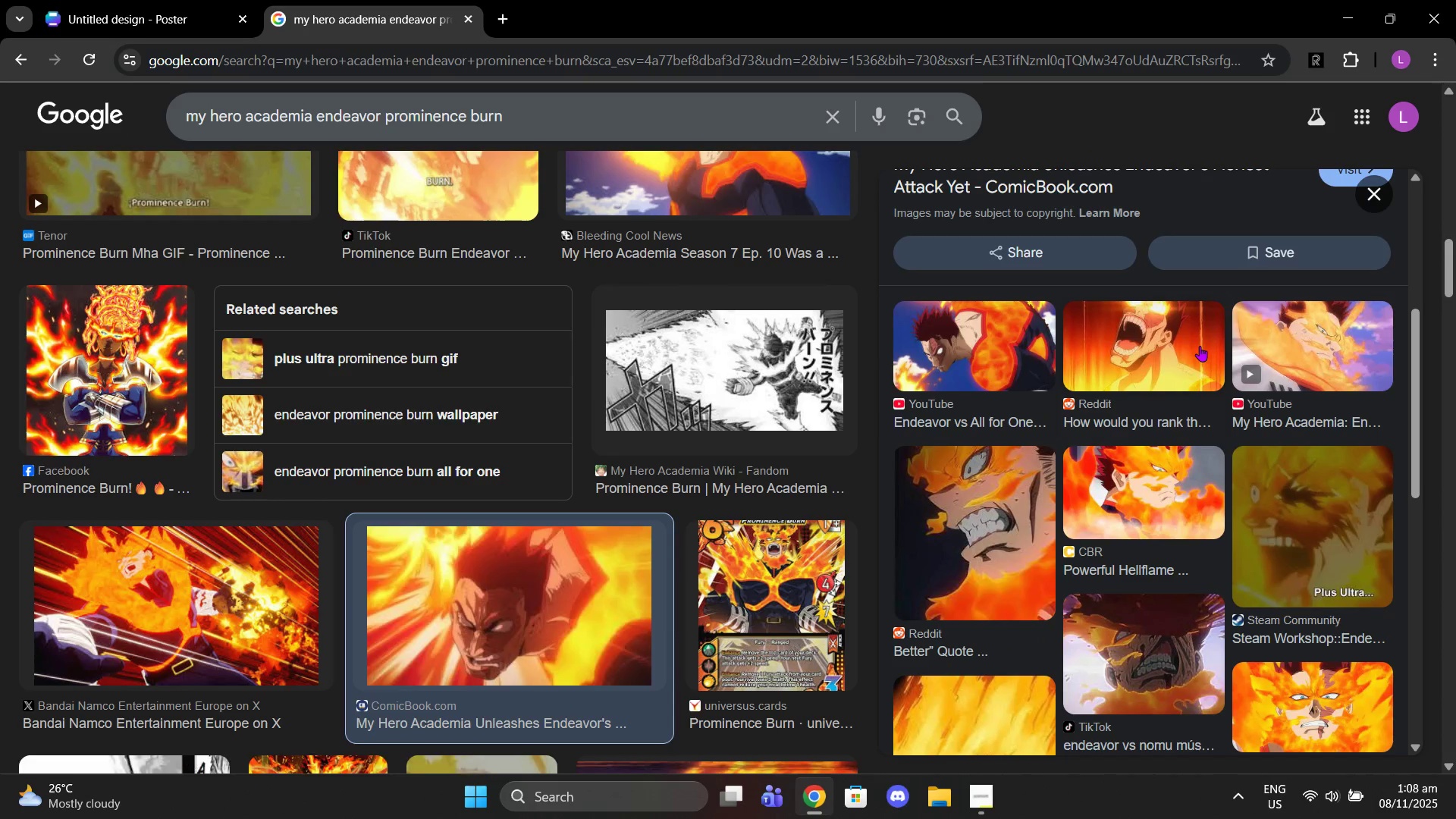 
left_click([1184, 340])
 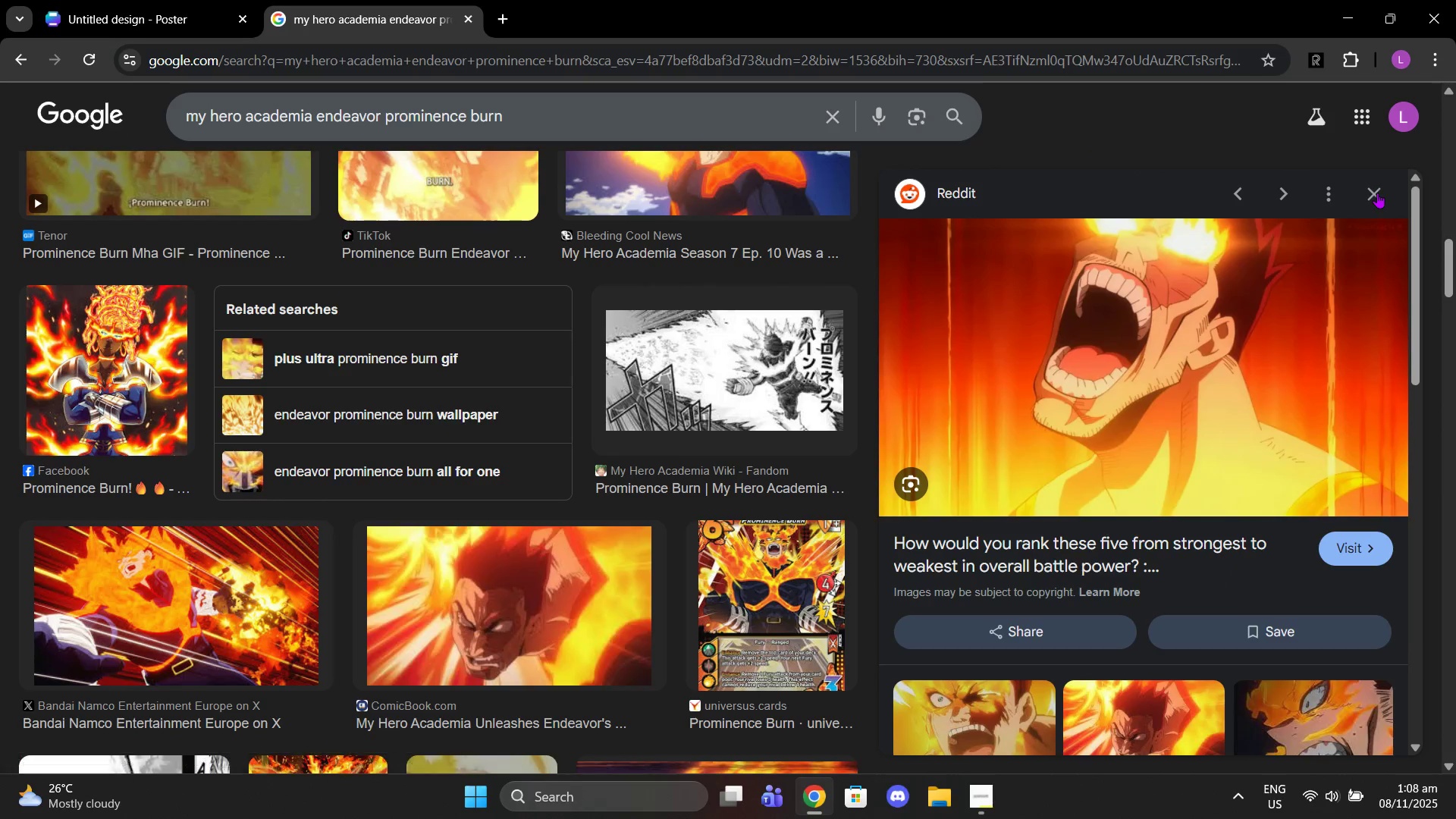 
 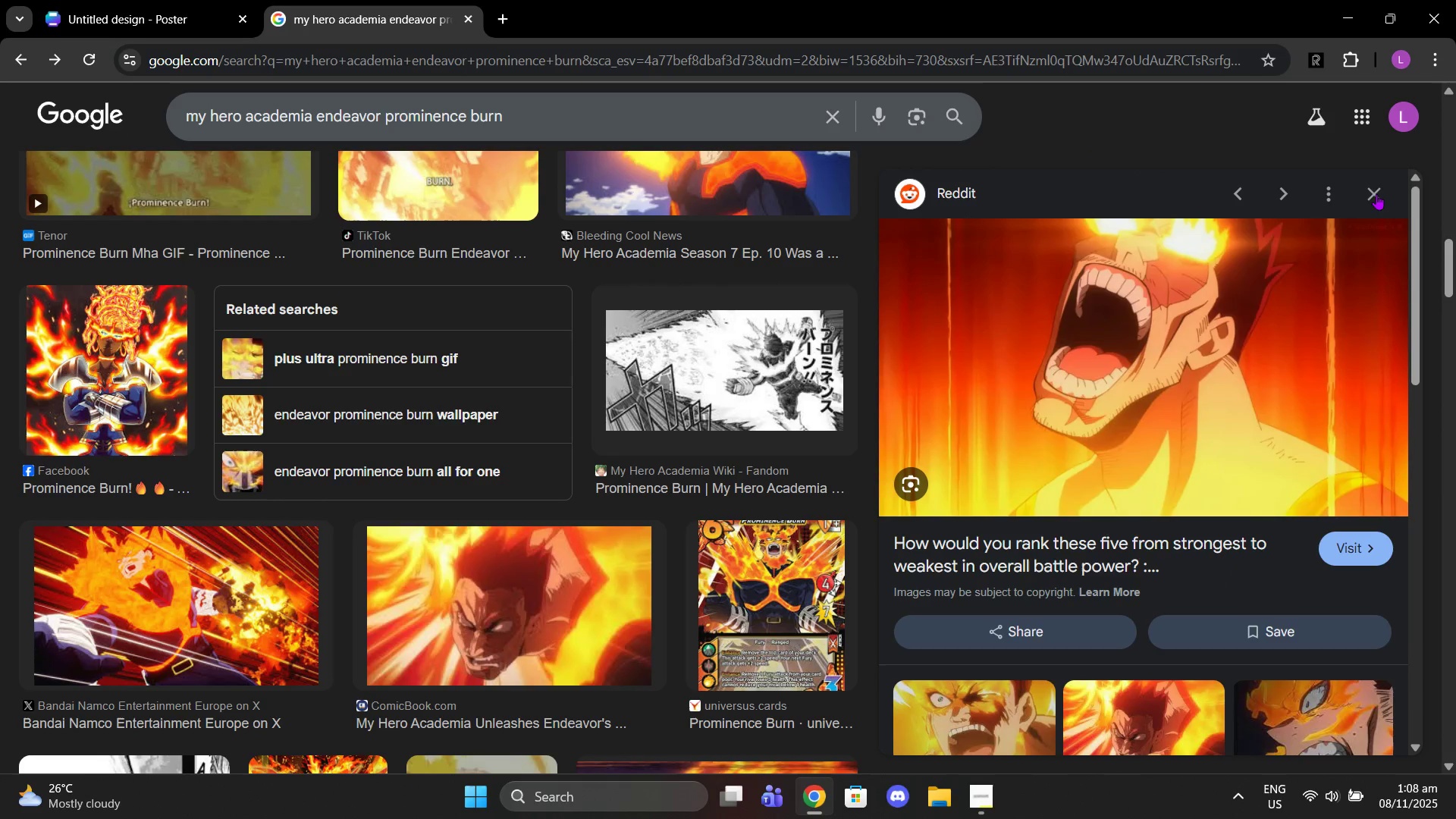 
left_click([1376, 194])
 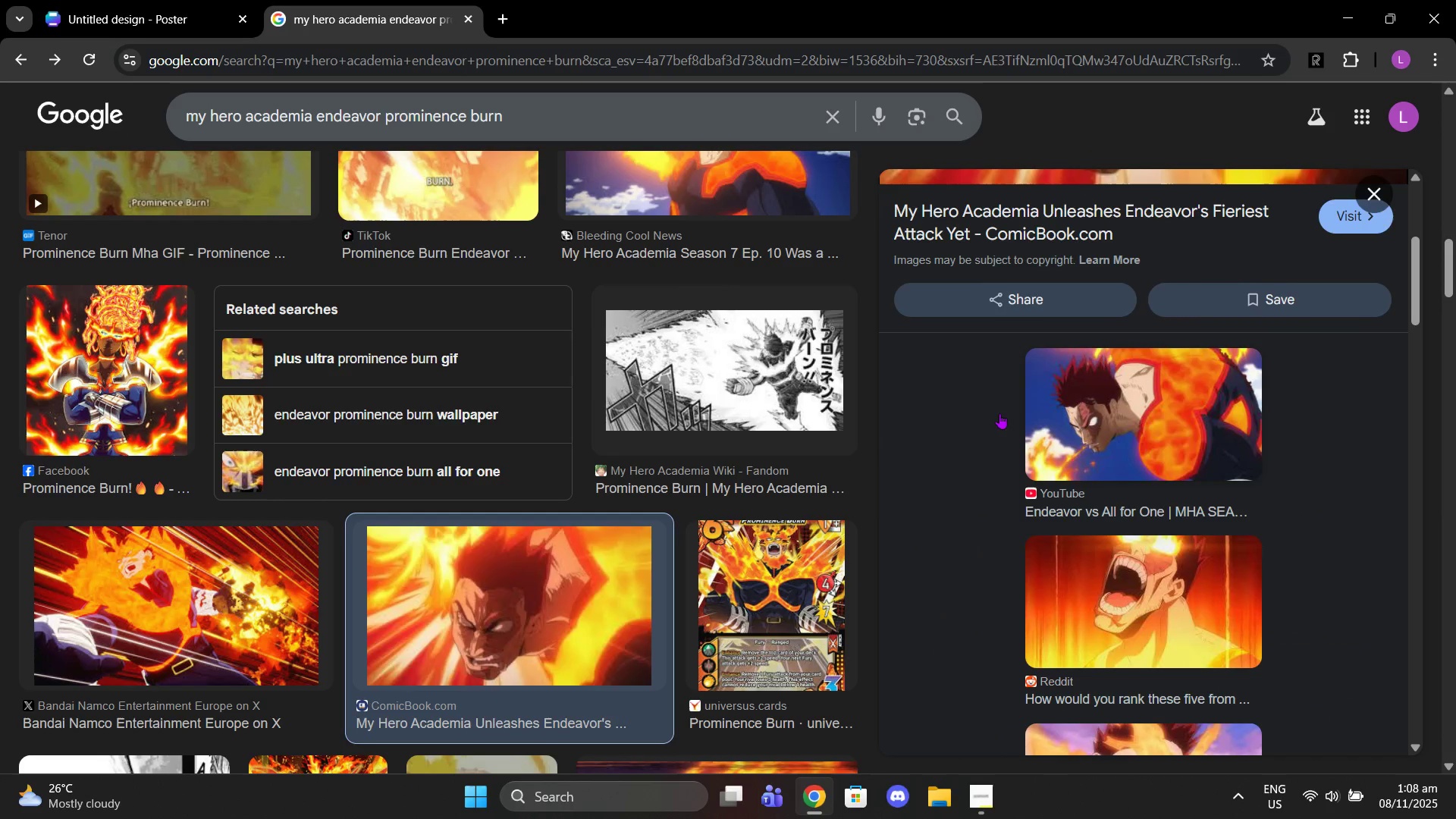 
scroll: coordinate [999, 525], scroll_direction: down, amount: 7.0
 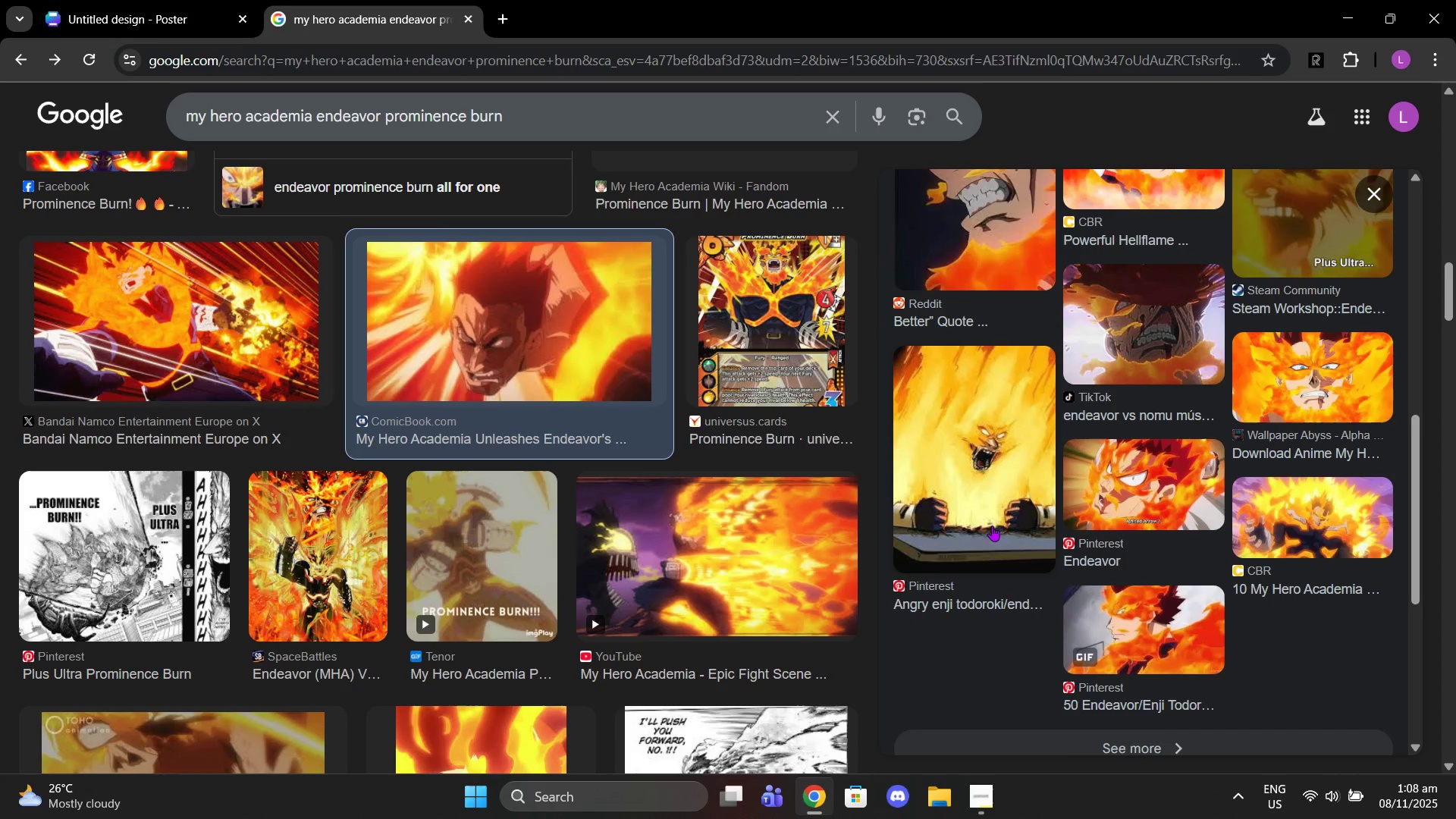 
scroll: coordinate [992, 526], scroll_direction: up, amount: 3.0
 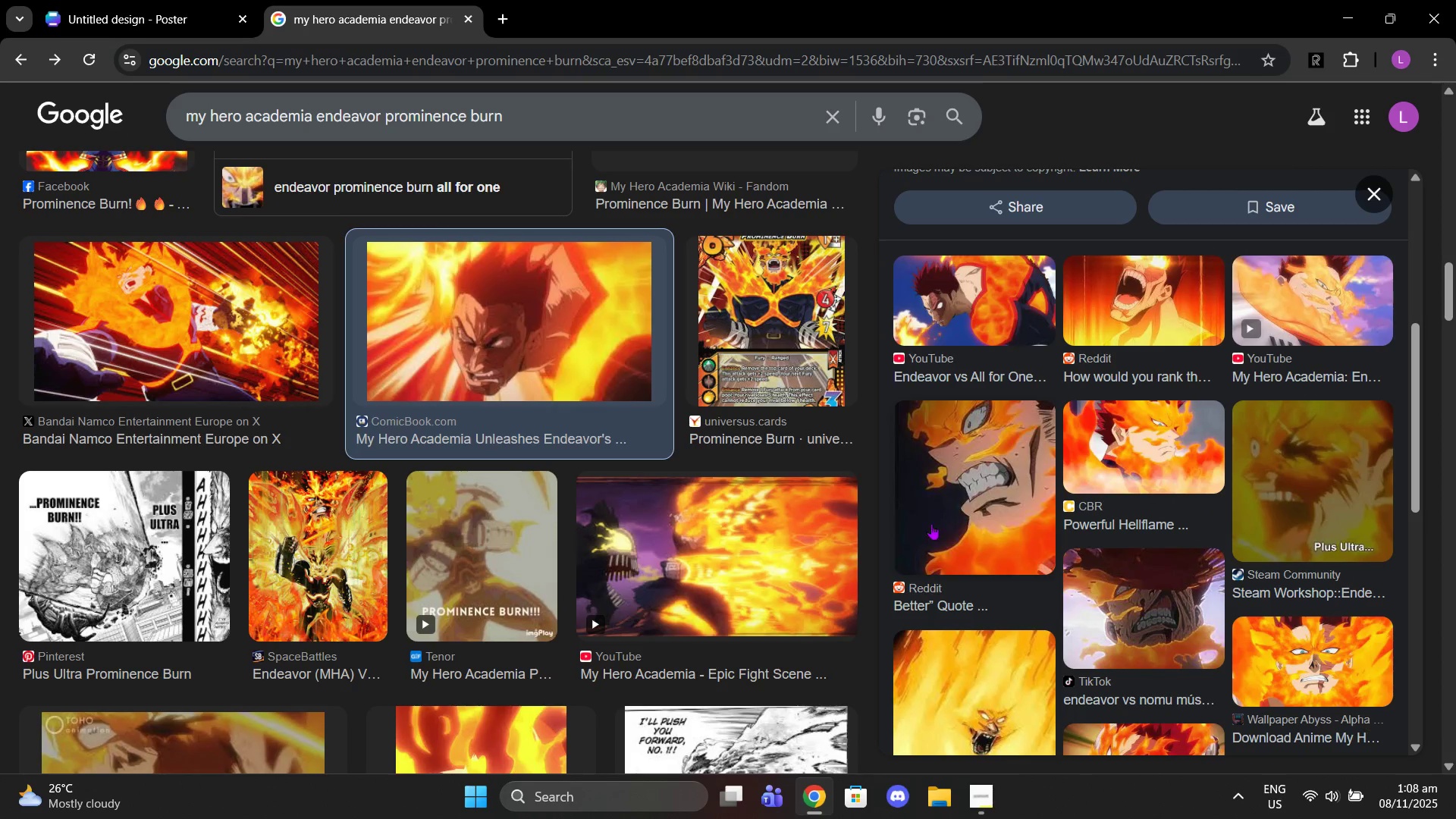 
scroll: coordinate [733, 526], scroll_direction: down, amount: 9.0
 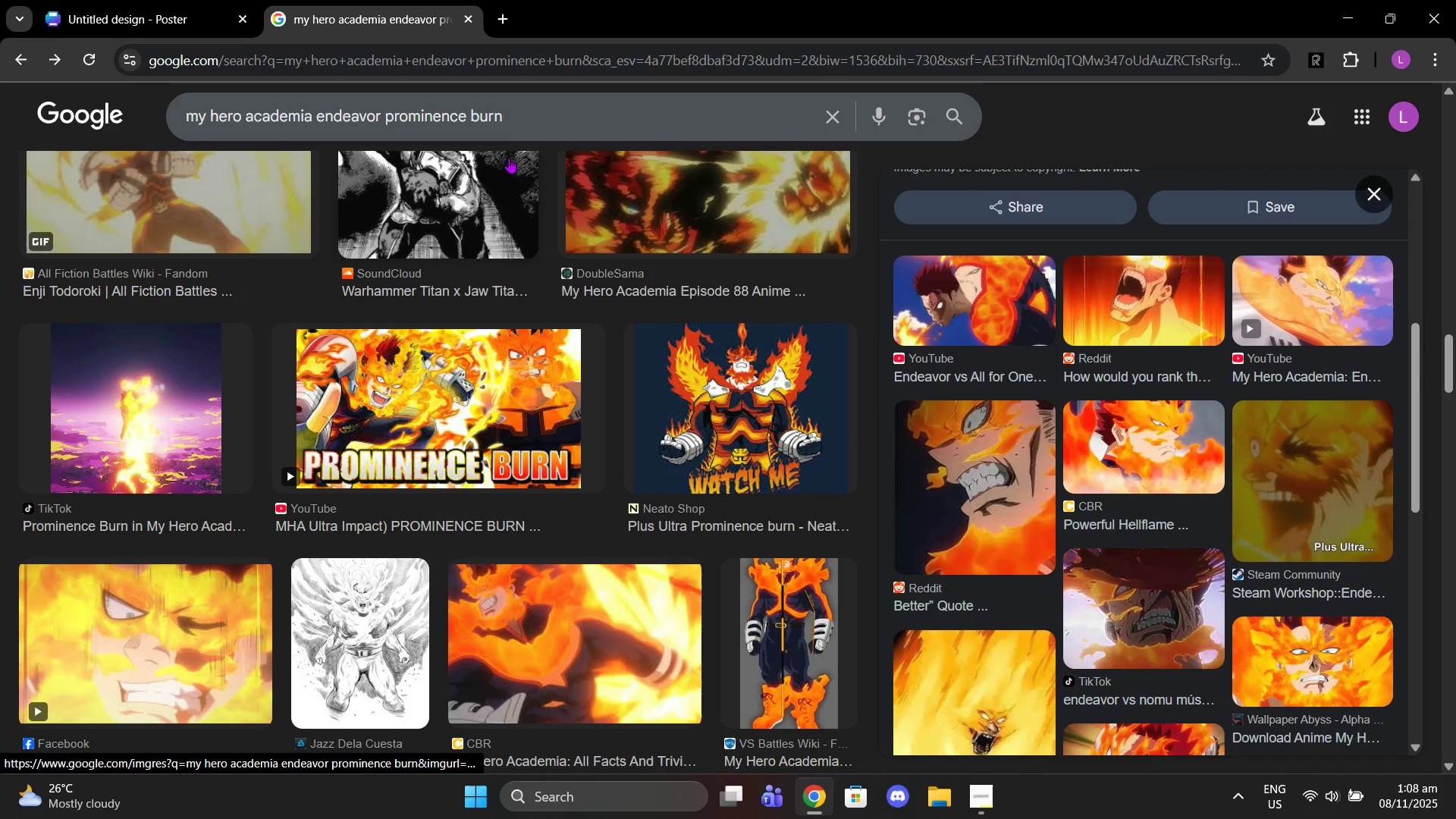 
left_click_drag(start_coordinate=[502, 118], to_coordinate=[384, 138])
 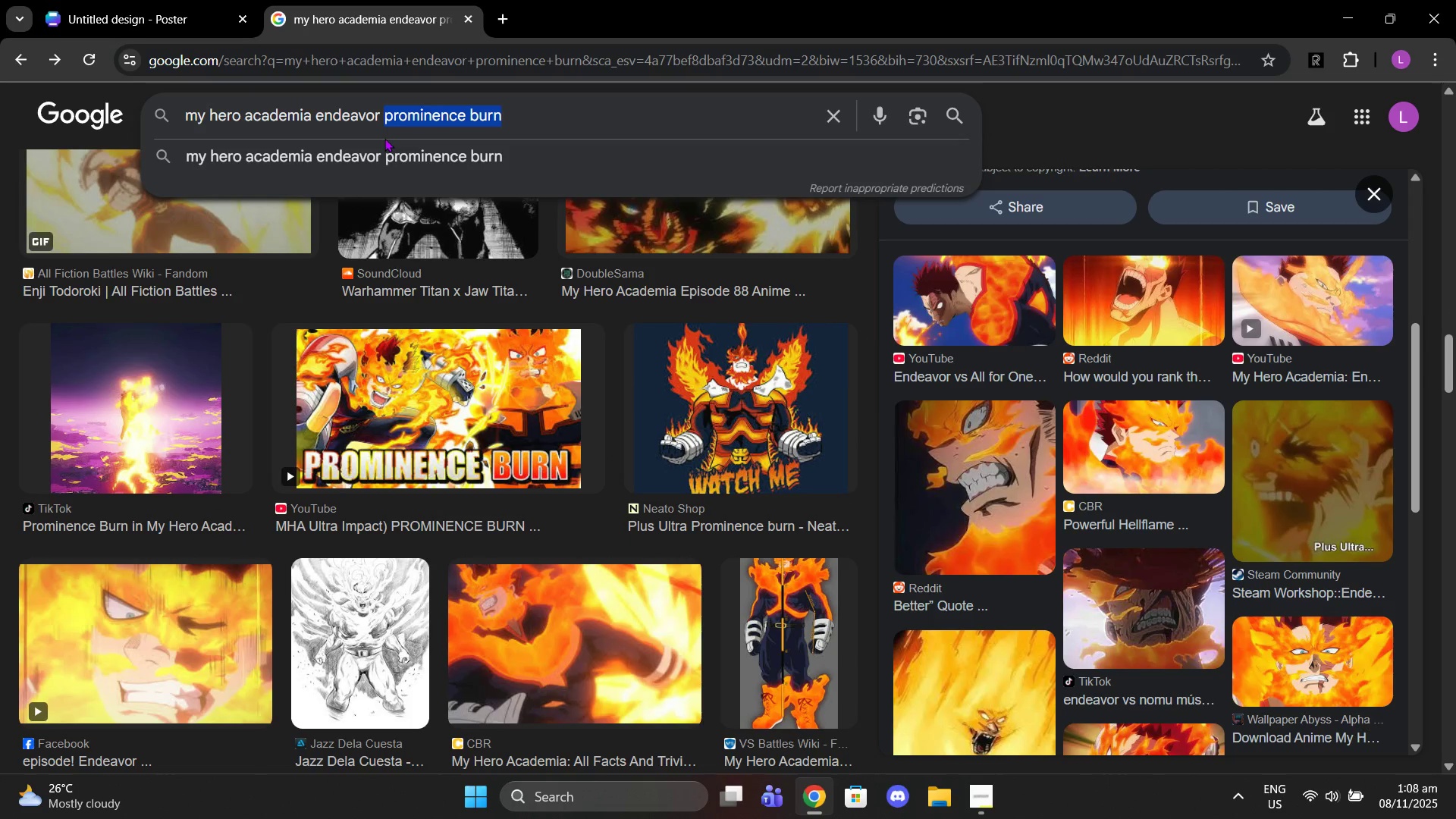 
type(flashfire fist)
 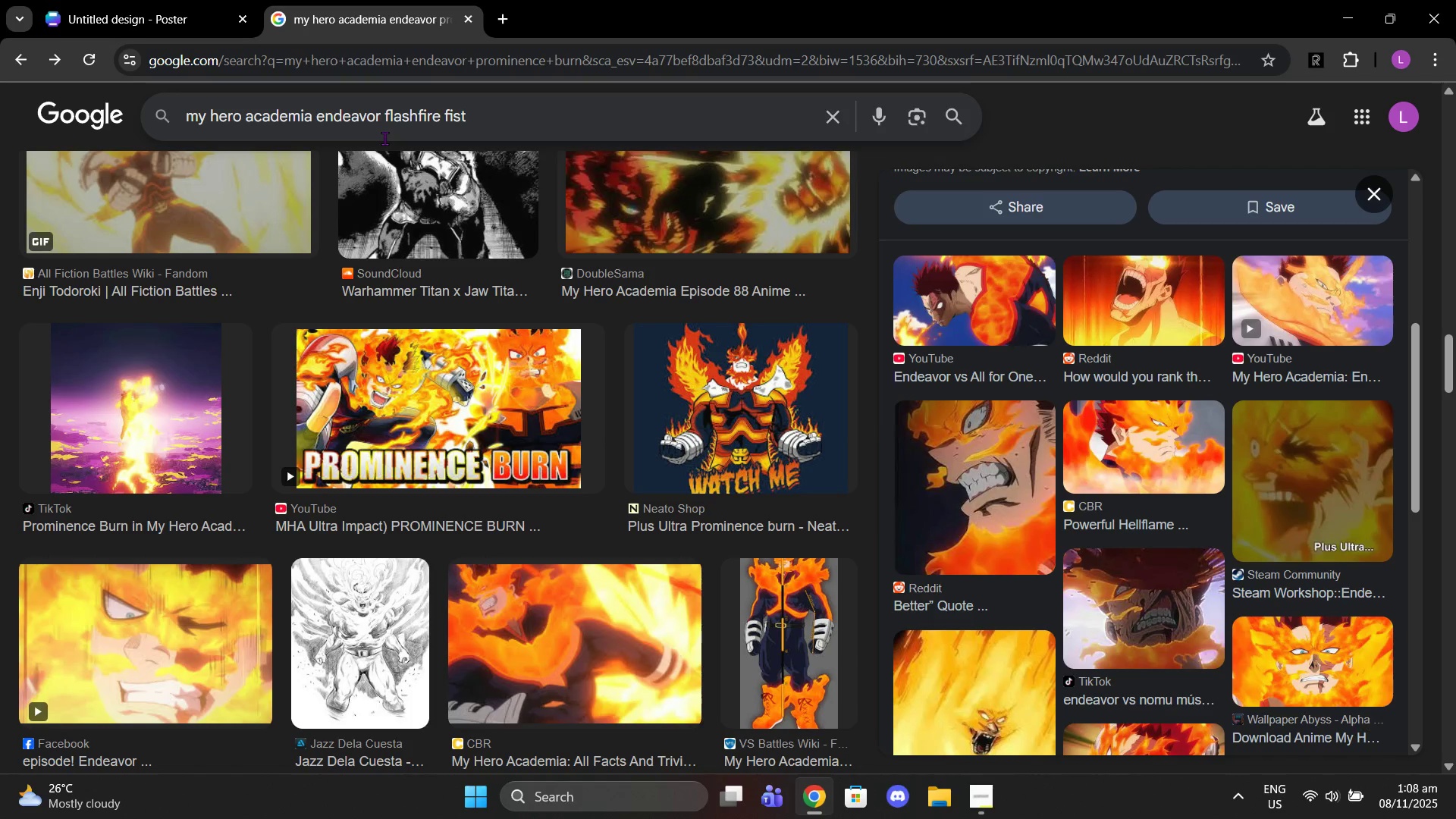 
key(Enter)
 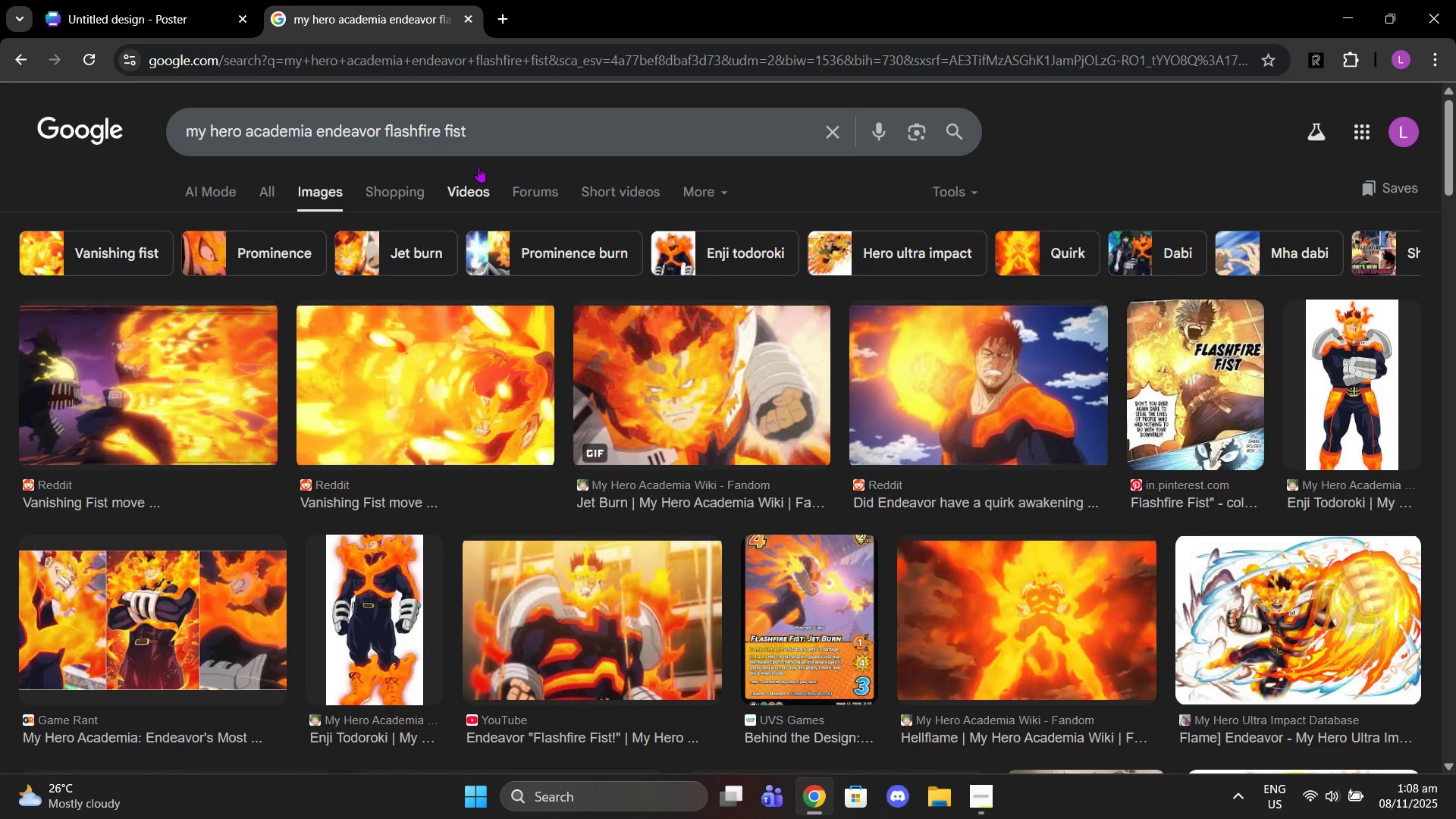 
left_click([479, 167])
 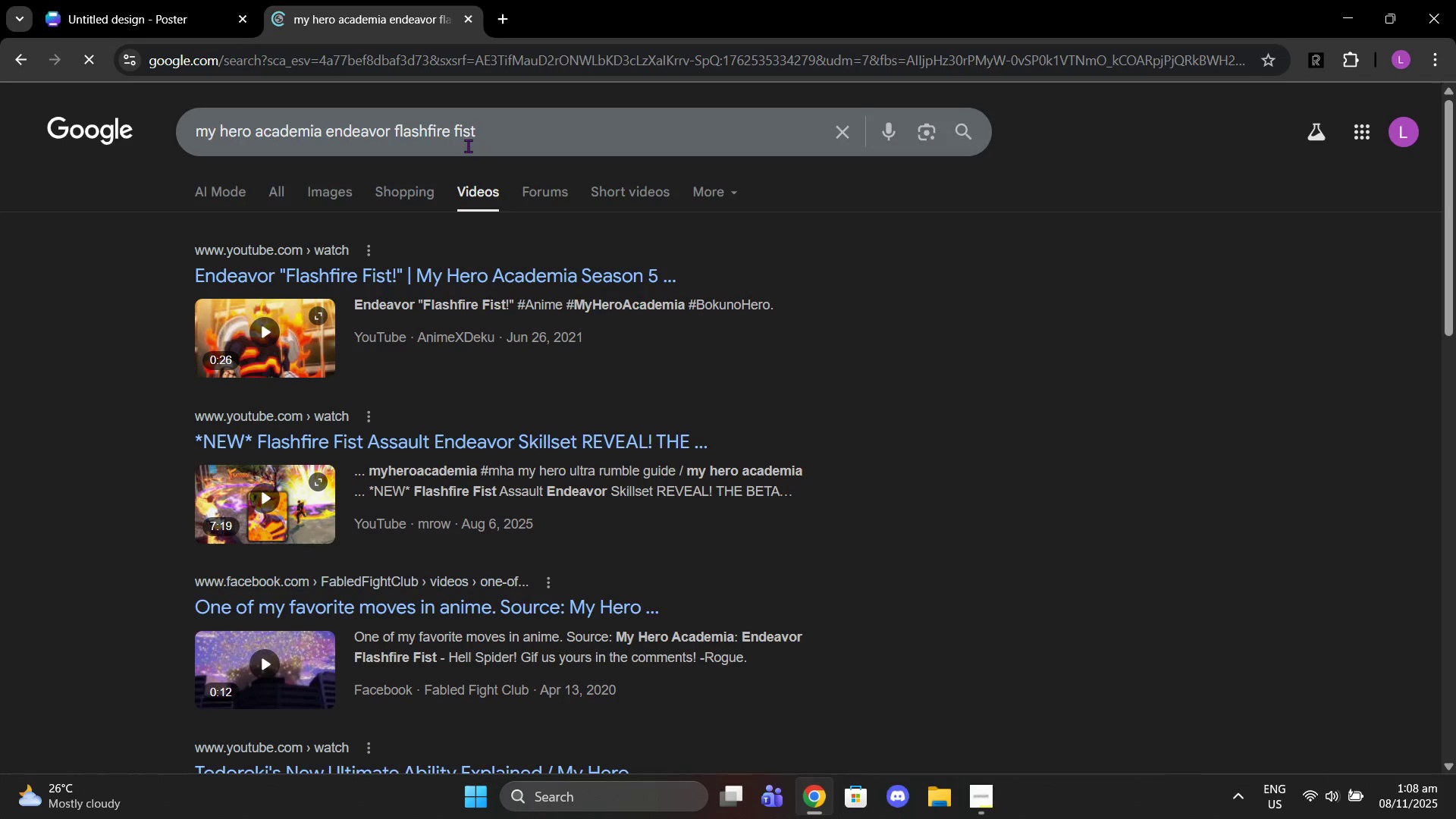 
left_click([265, 190])
 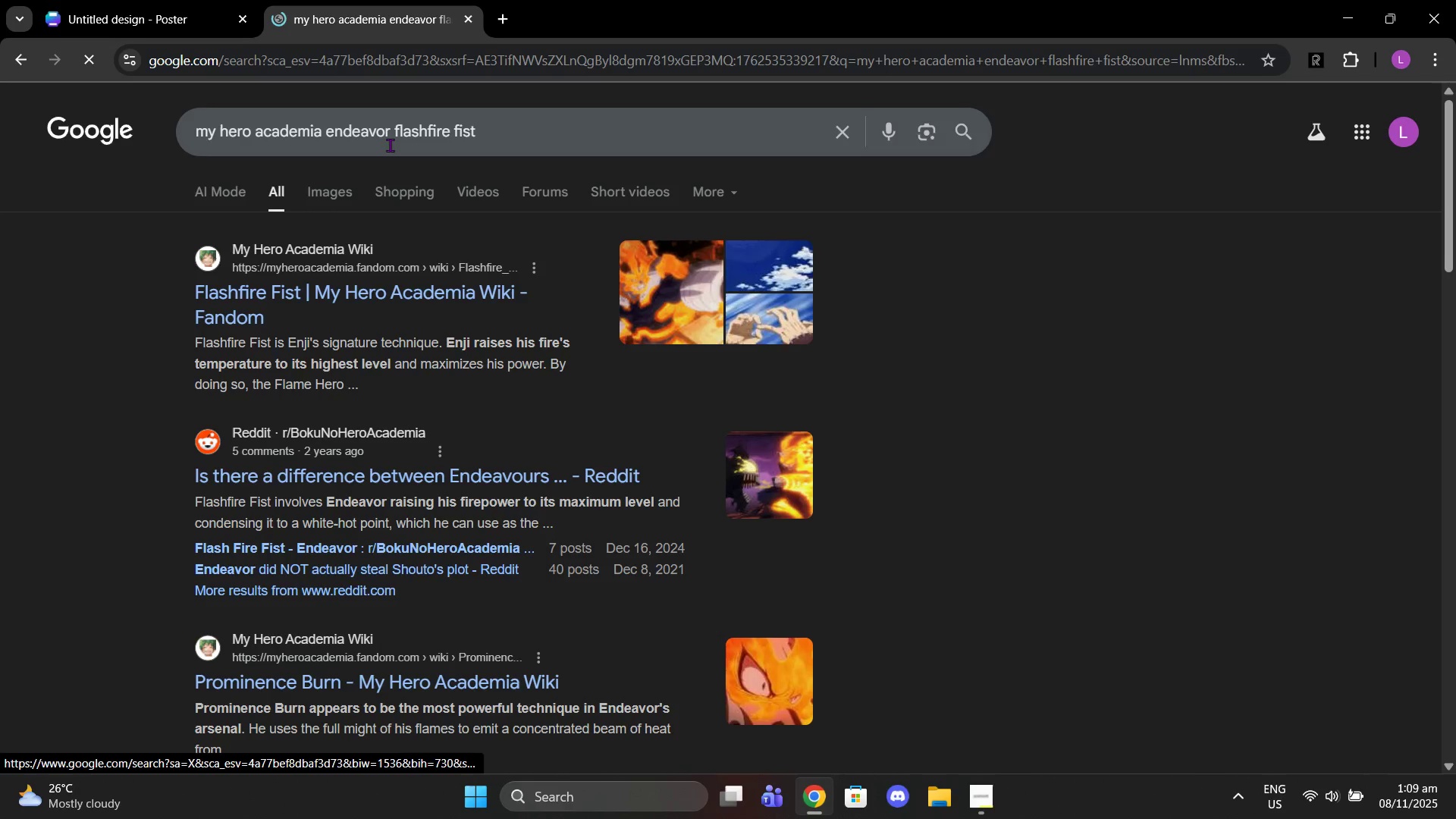 
left_click_drag(start_coordinate=[396, 136], to_coordinate=[532, 139])
 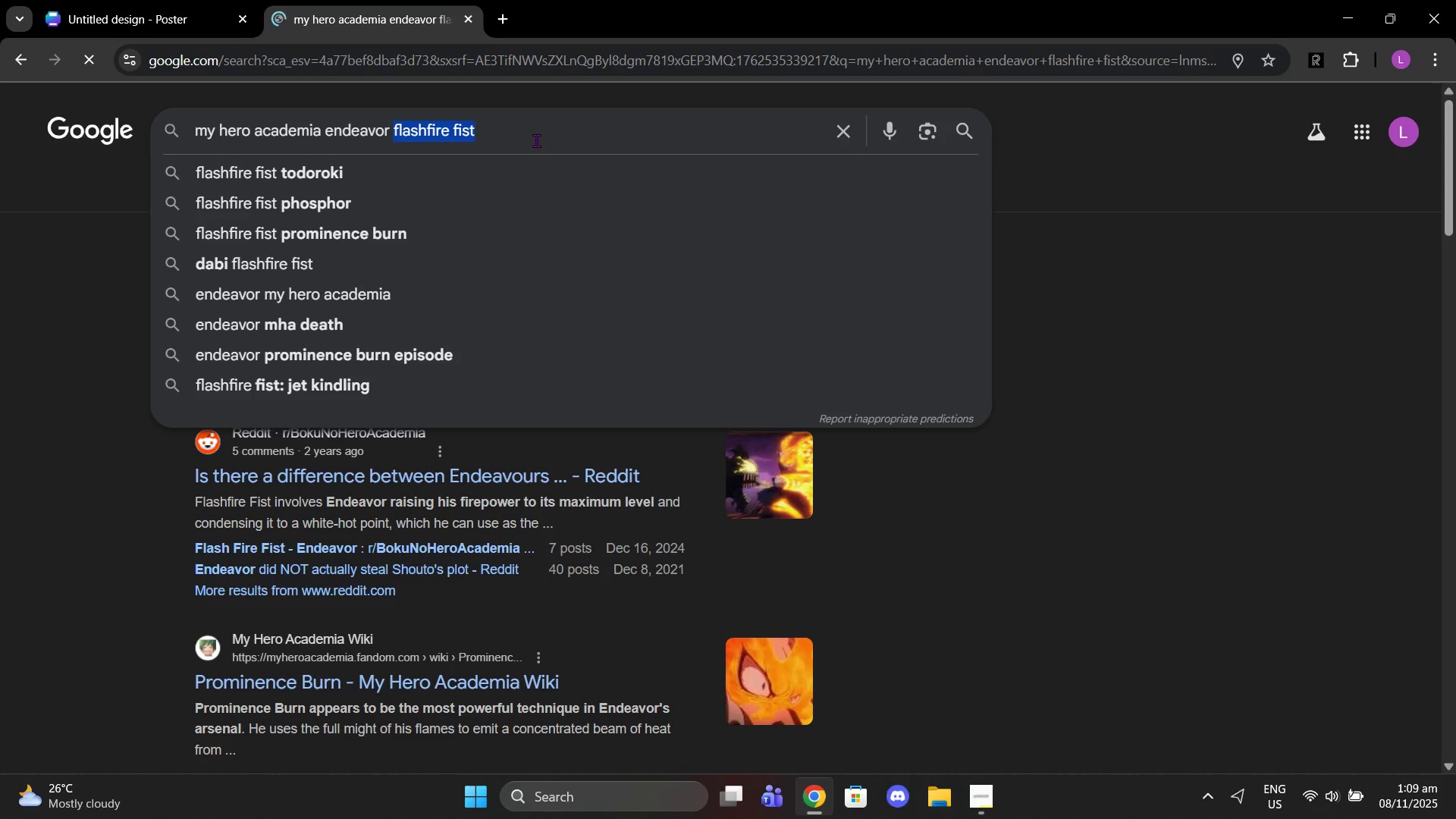 
key(Backspace)
type(hellspider)
 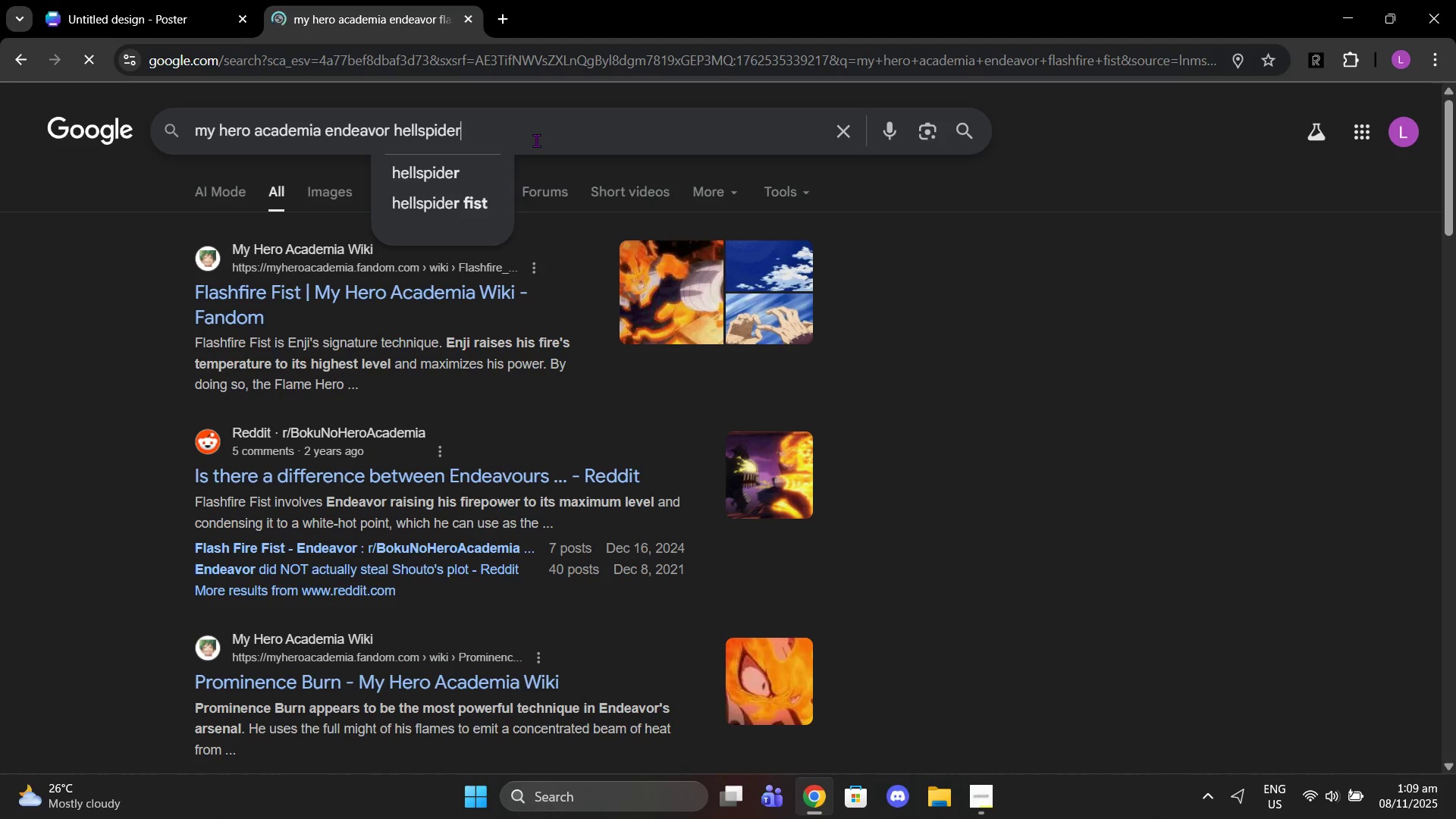 
key(Enter)
 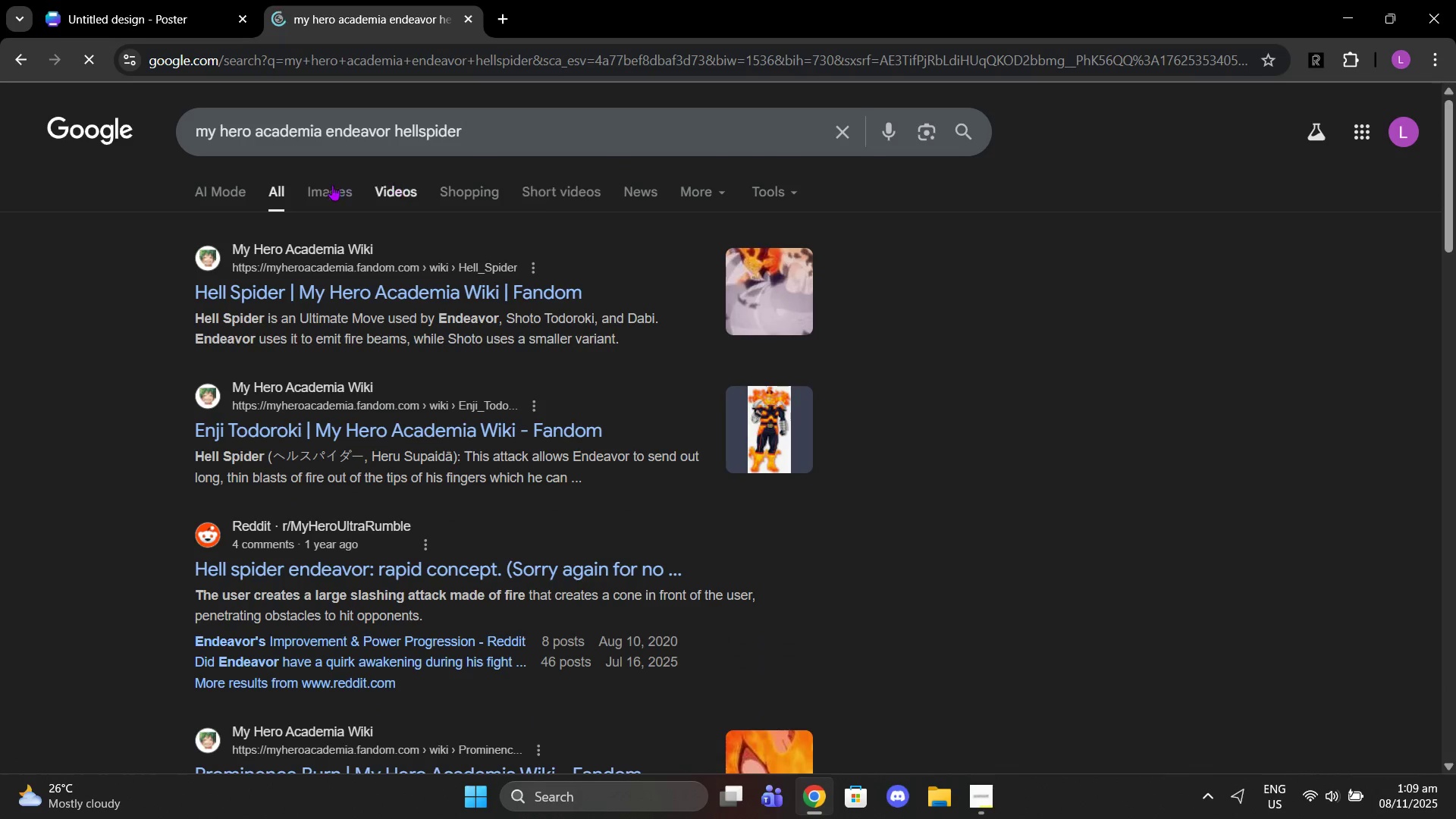 
left_click([314, 191])
 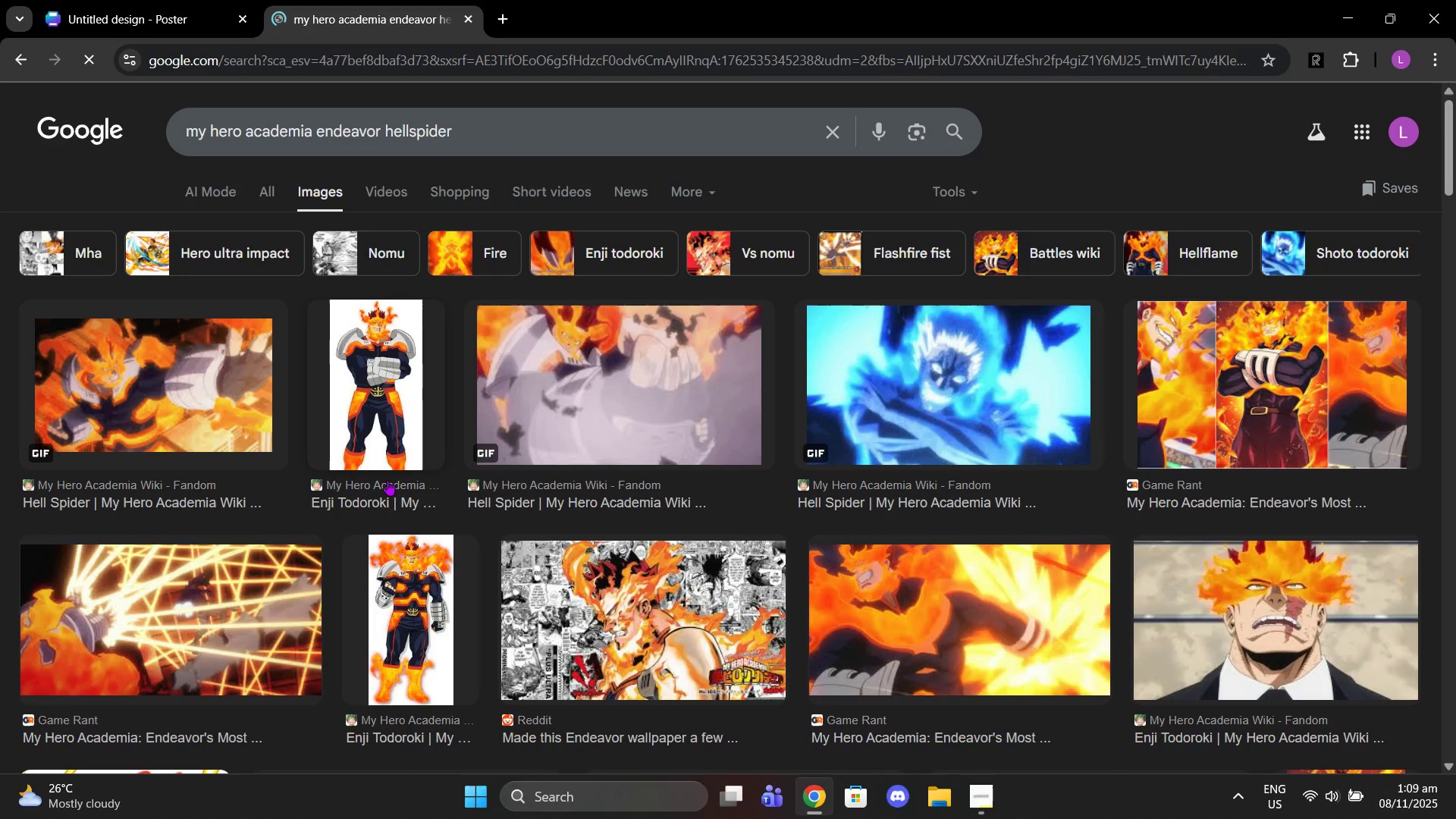 
left_click([294, 592])
 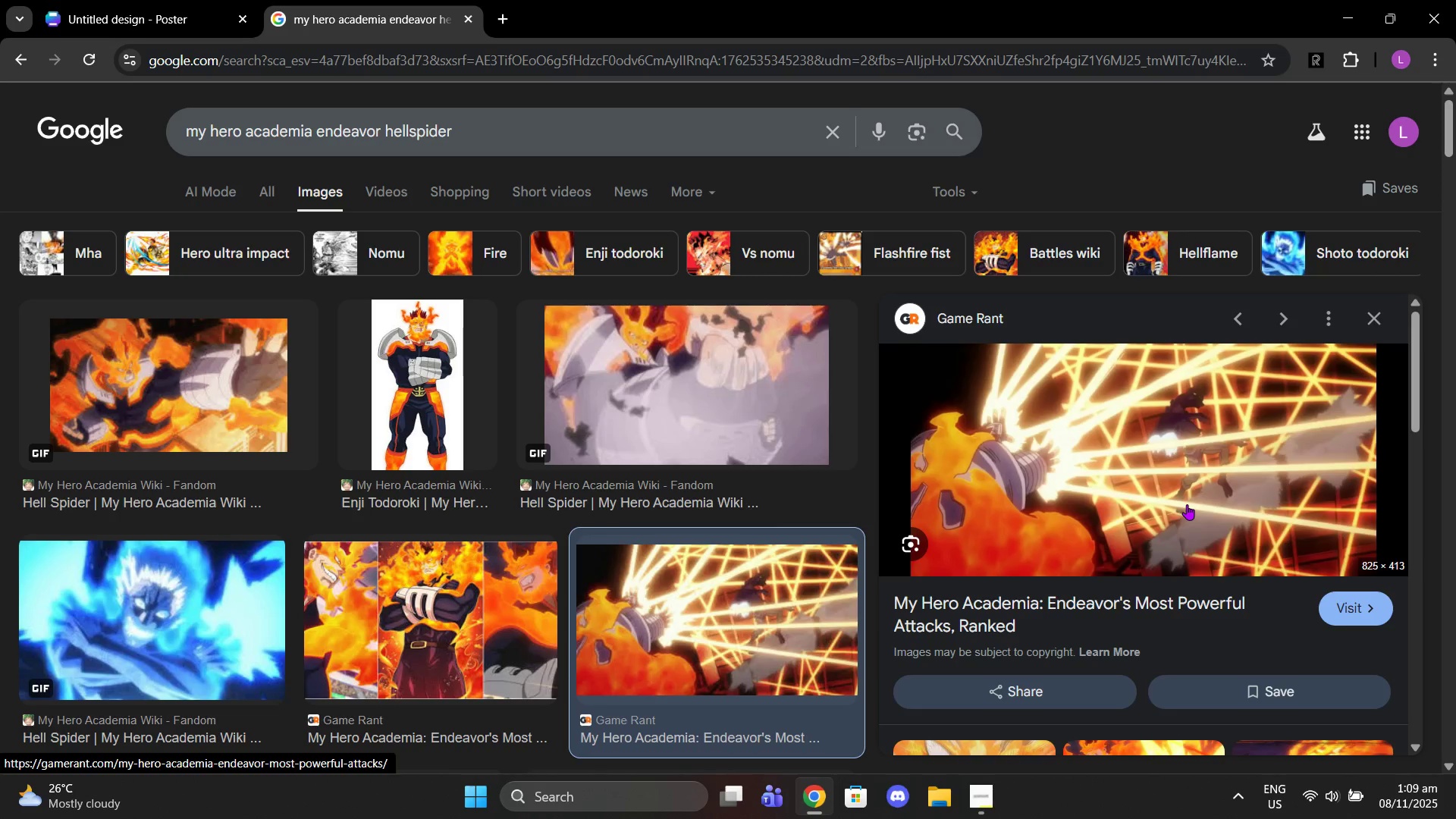 
right_click([1187, 504])
 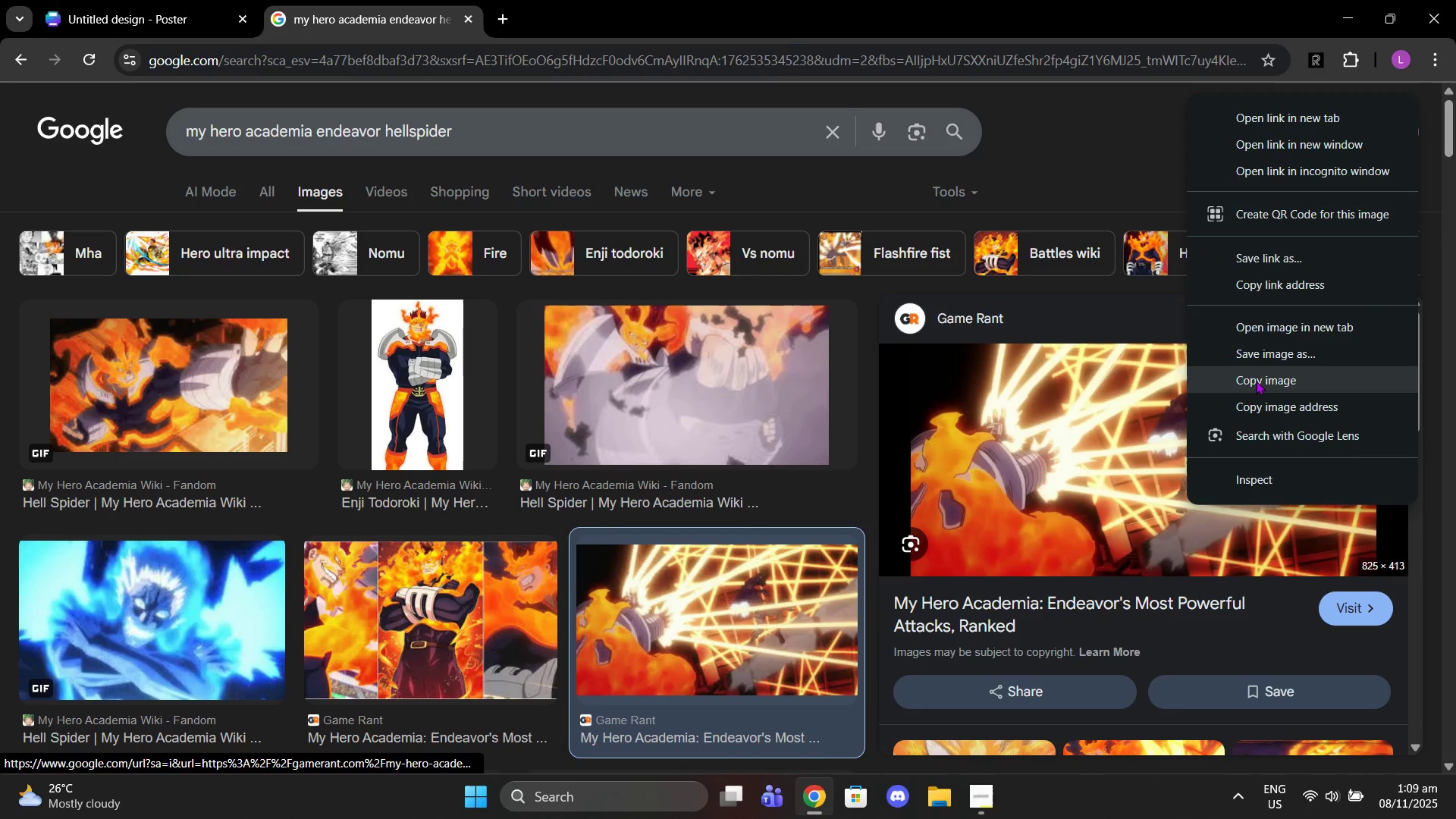 
left_click([1256, 381])
 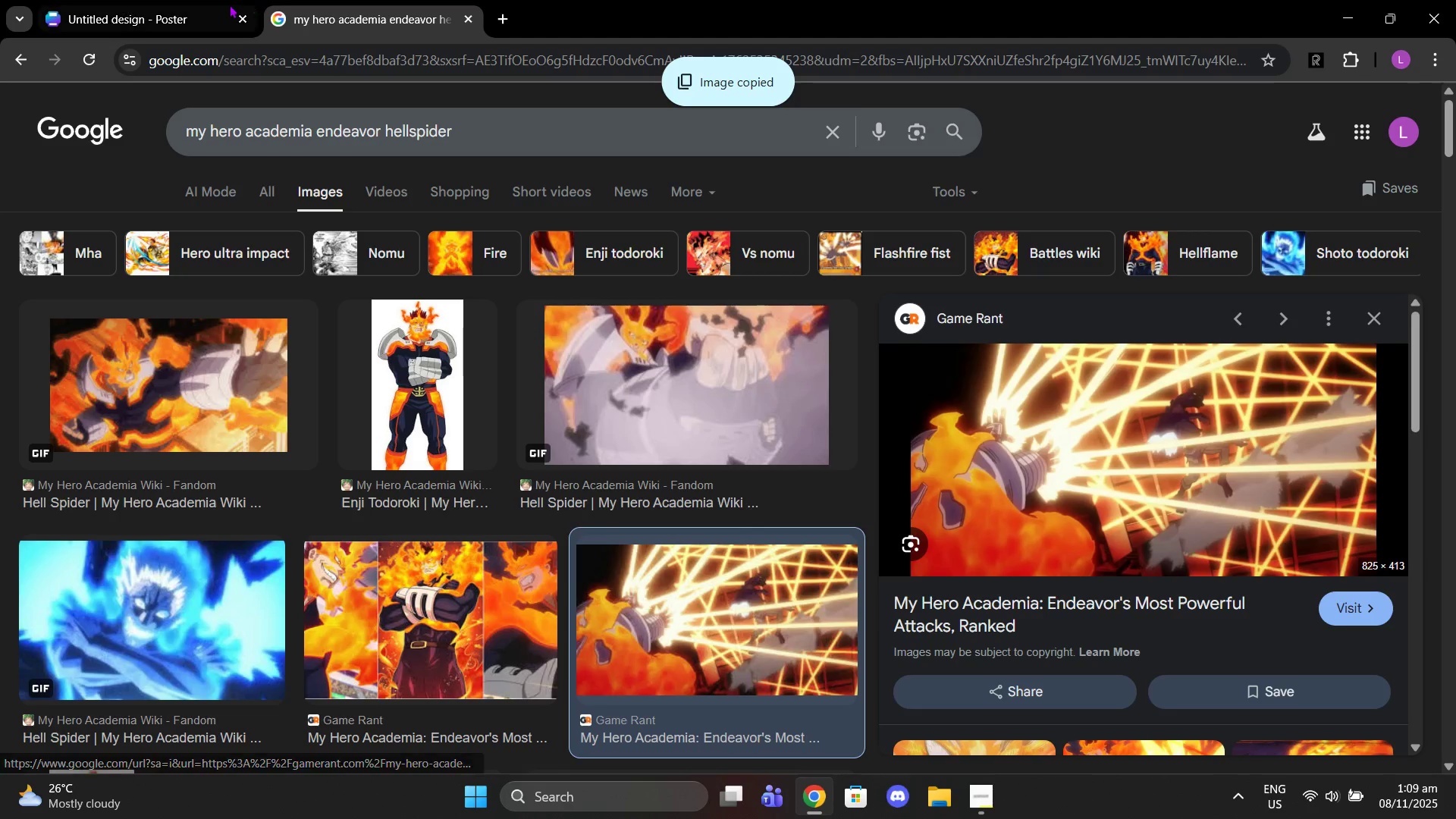 
left_click([194, 0])
 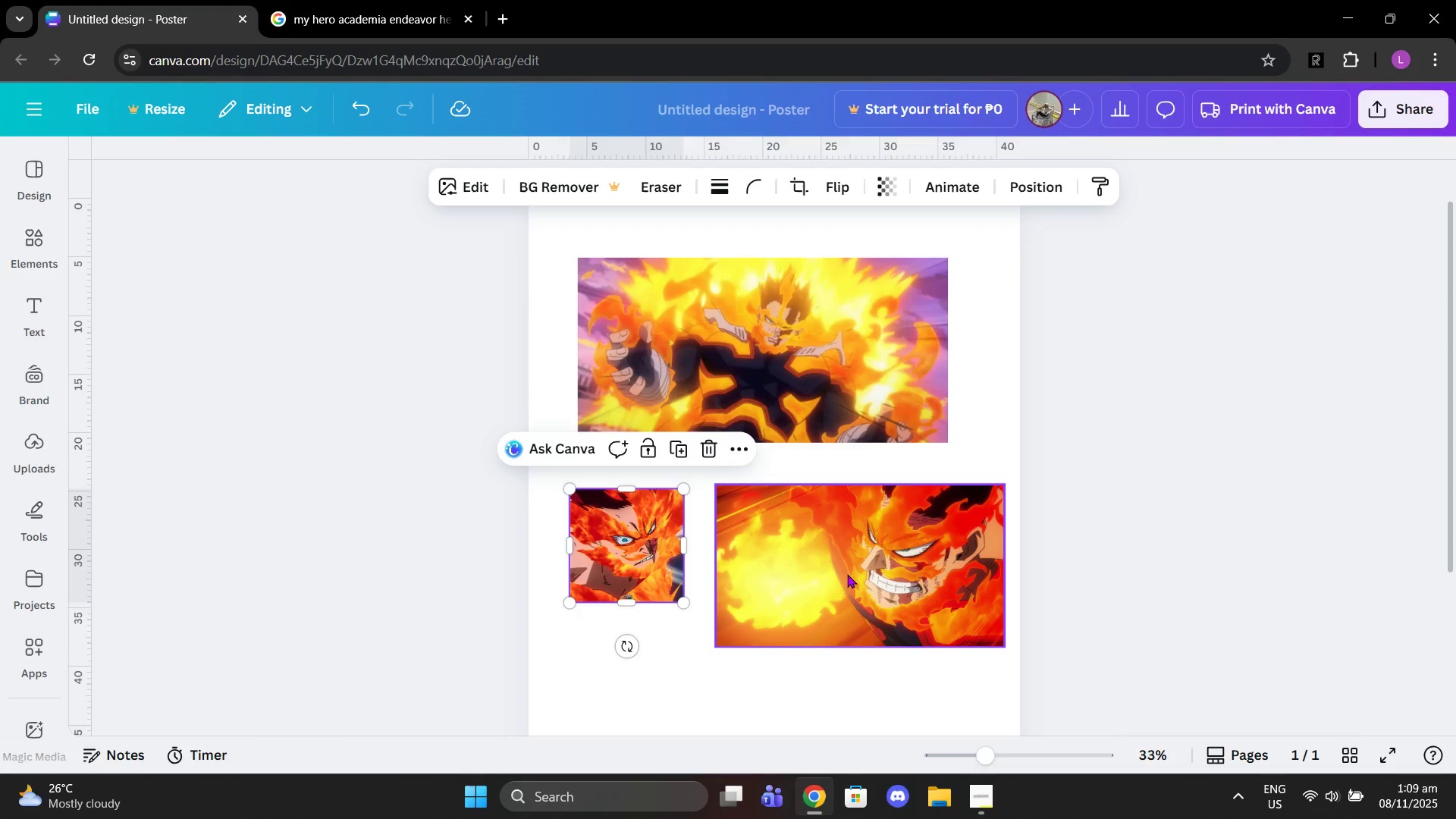 
left_click_drag(start_coordinate=[858, 599], to_coordinate=[856, 564])
 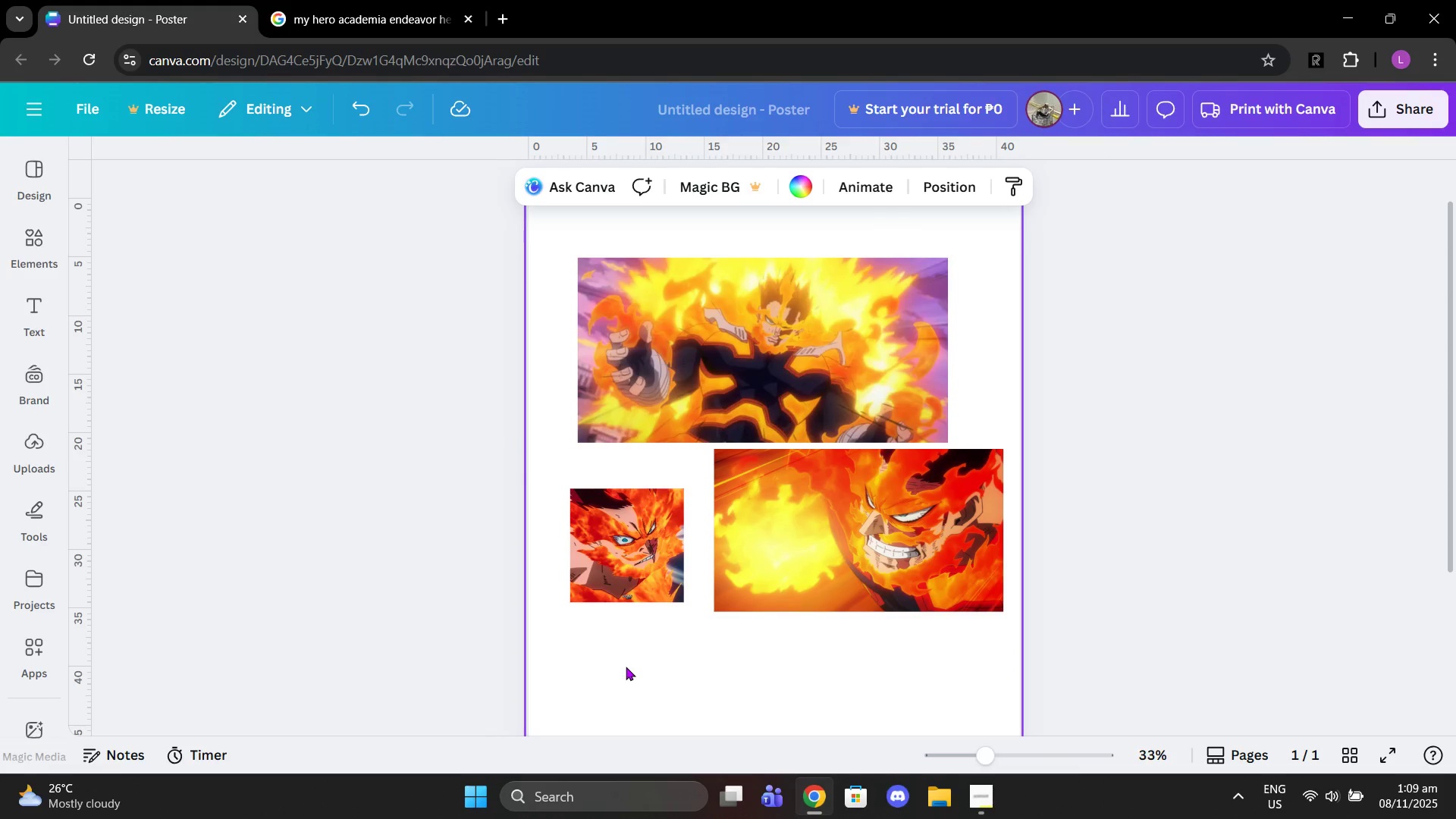 
key(Control+V)
 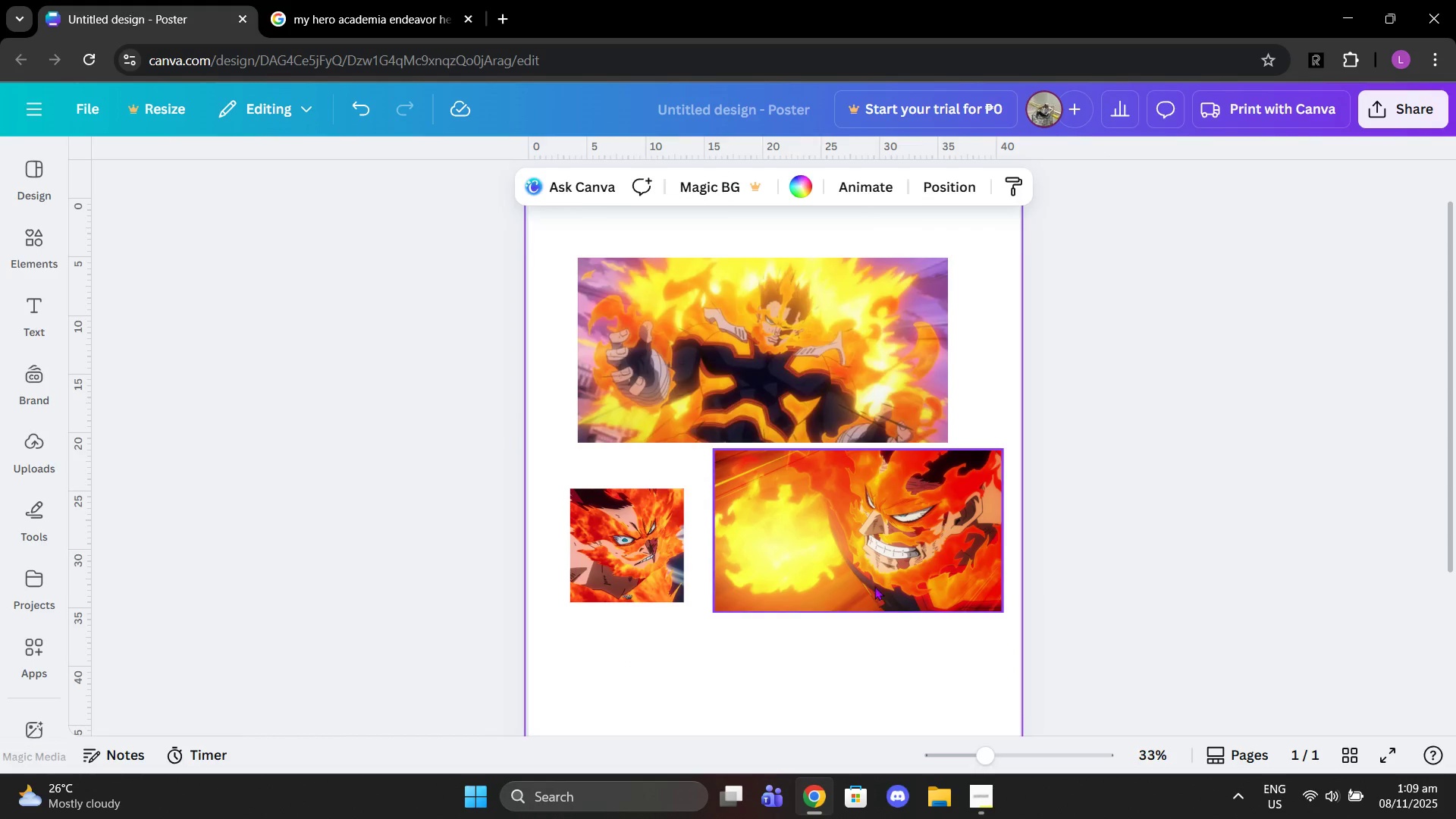 
scroll: coordinate [874, 580], scroll_direction: down, amount: 2.0
 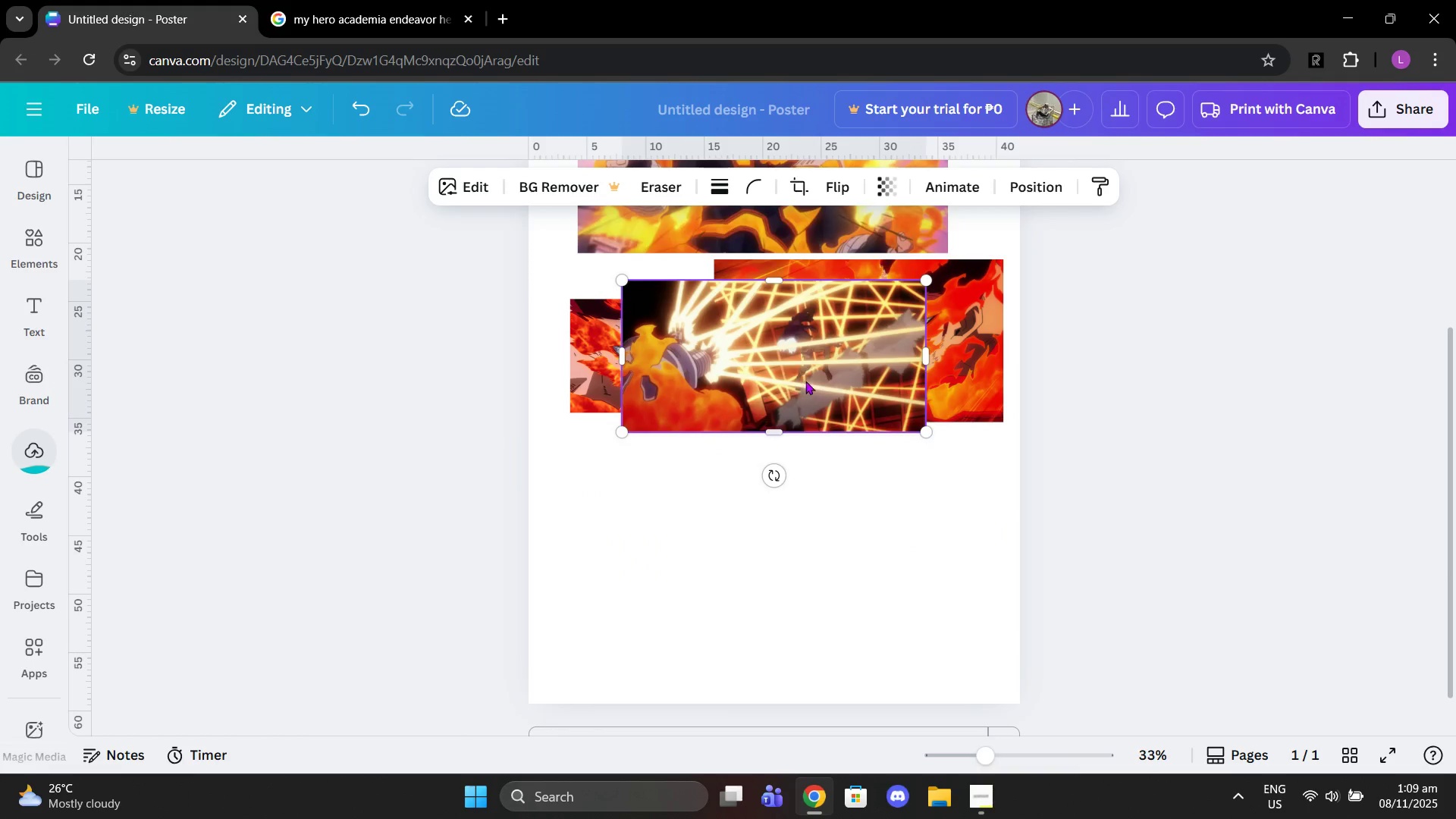 
left_click_drag(start_coordinate=[795, 366], to_coordinate=[733, 542])
 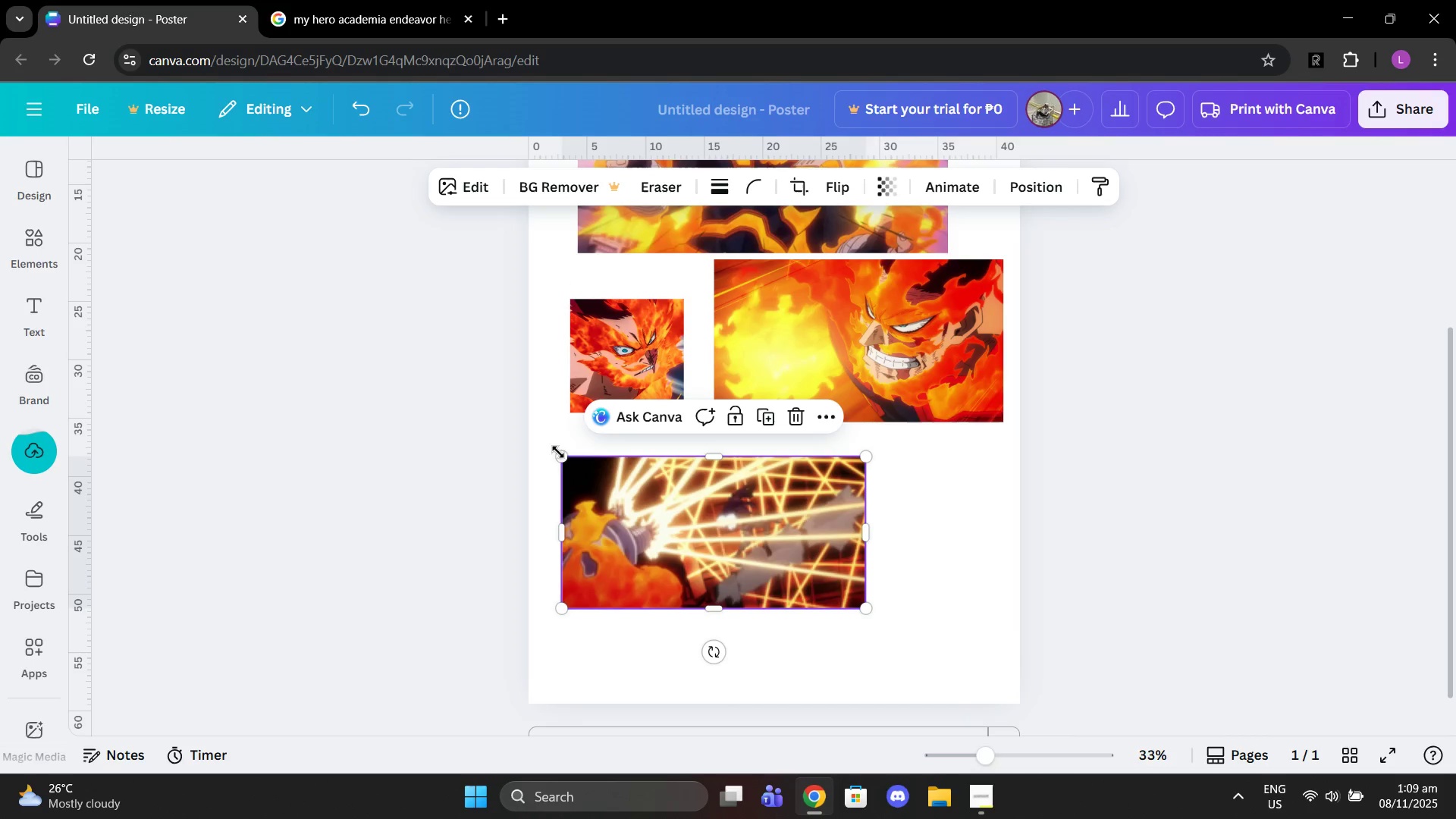 
left_click_drag(start_coordinate=[558, 452], to_coordinate=[631, 499])
 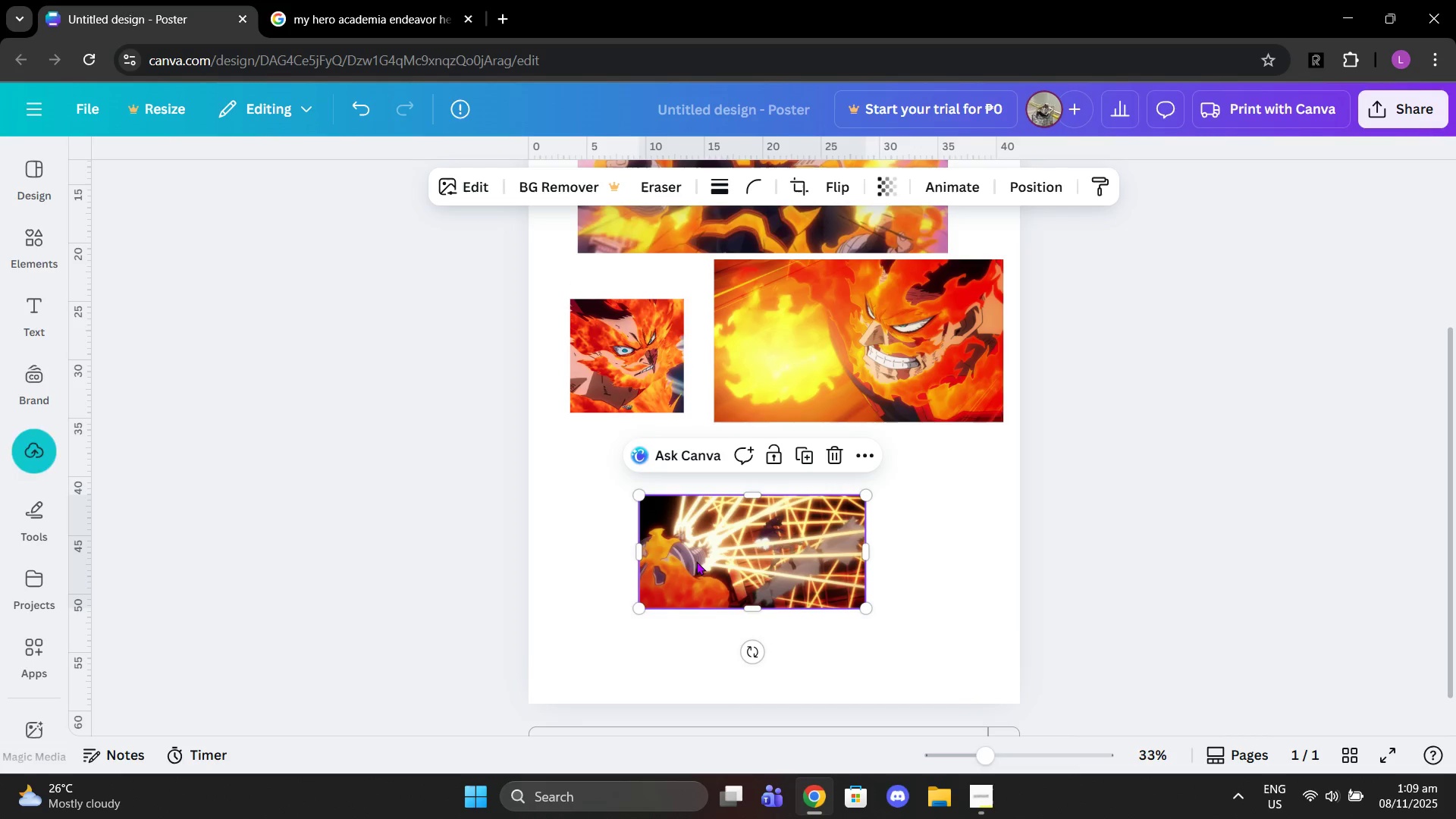 
left_click_drag(start_coordinate=[696, 561], to_coordinate=[629, 549])
 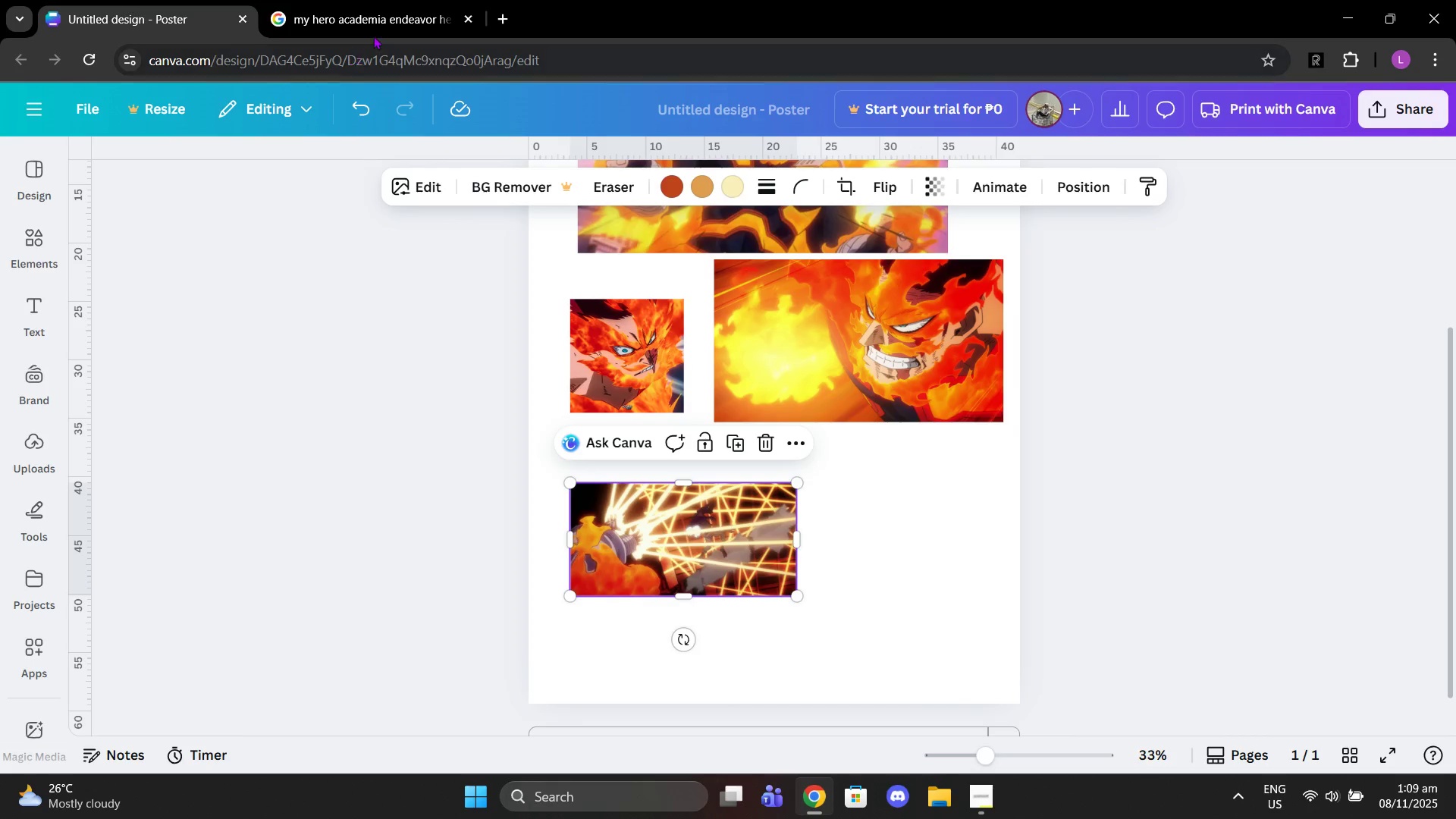 
left_click([381, 23])
 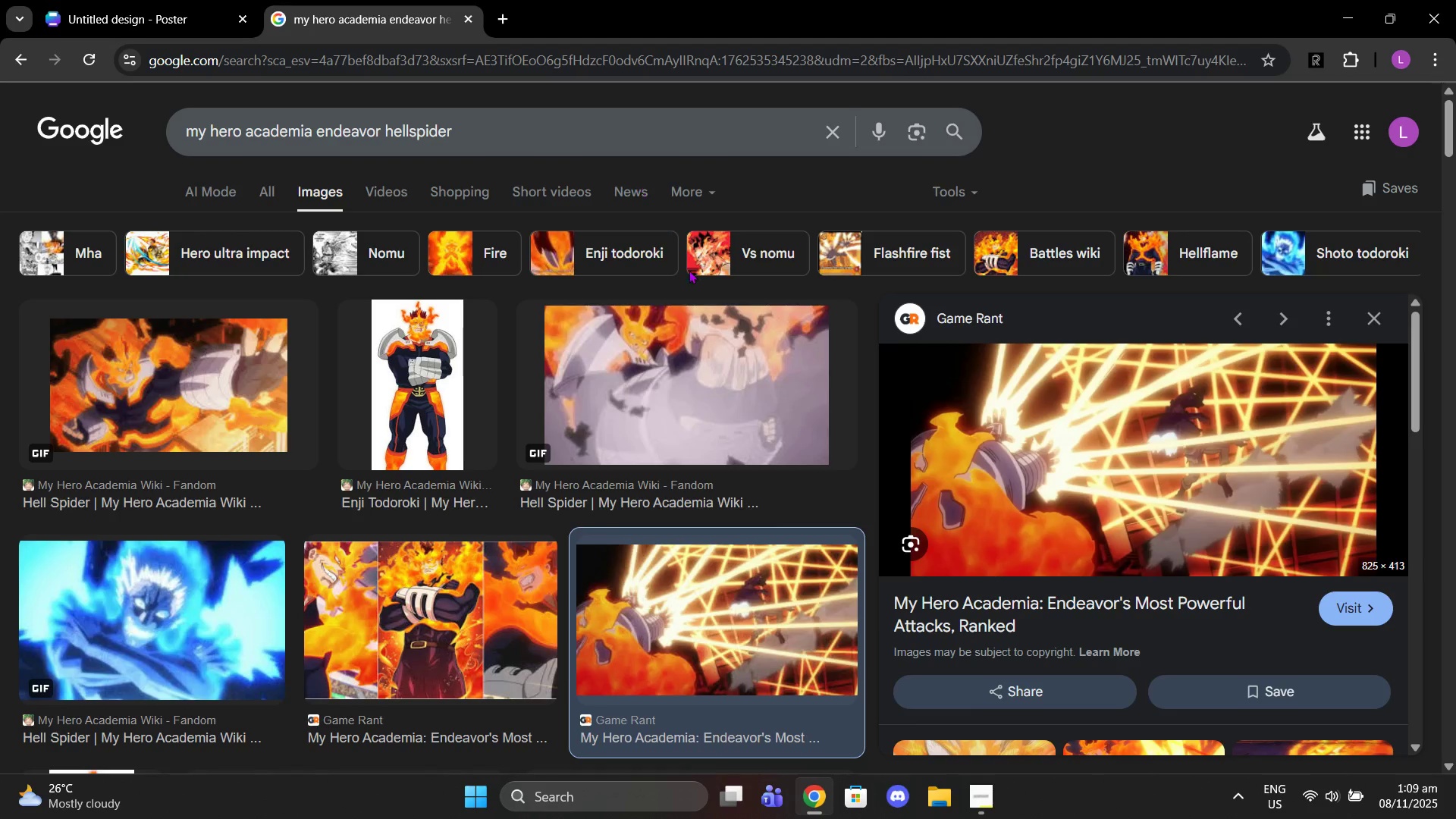 
scroll: coordinate [772, 372], scroll_direction: down, amount: 4.0
 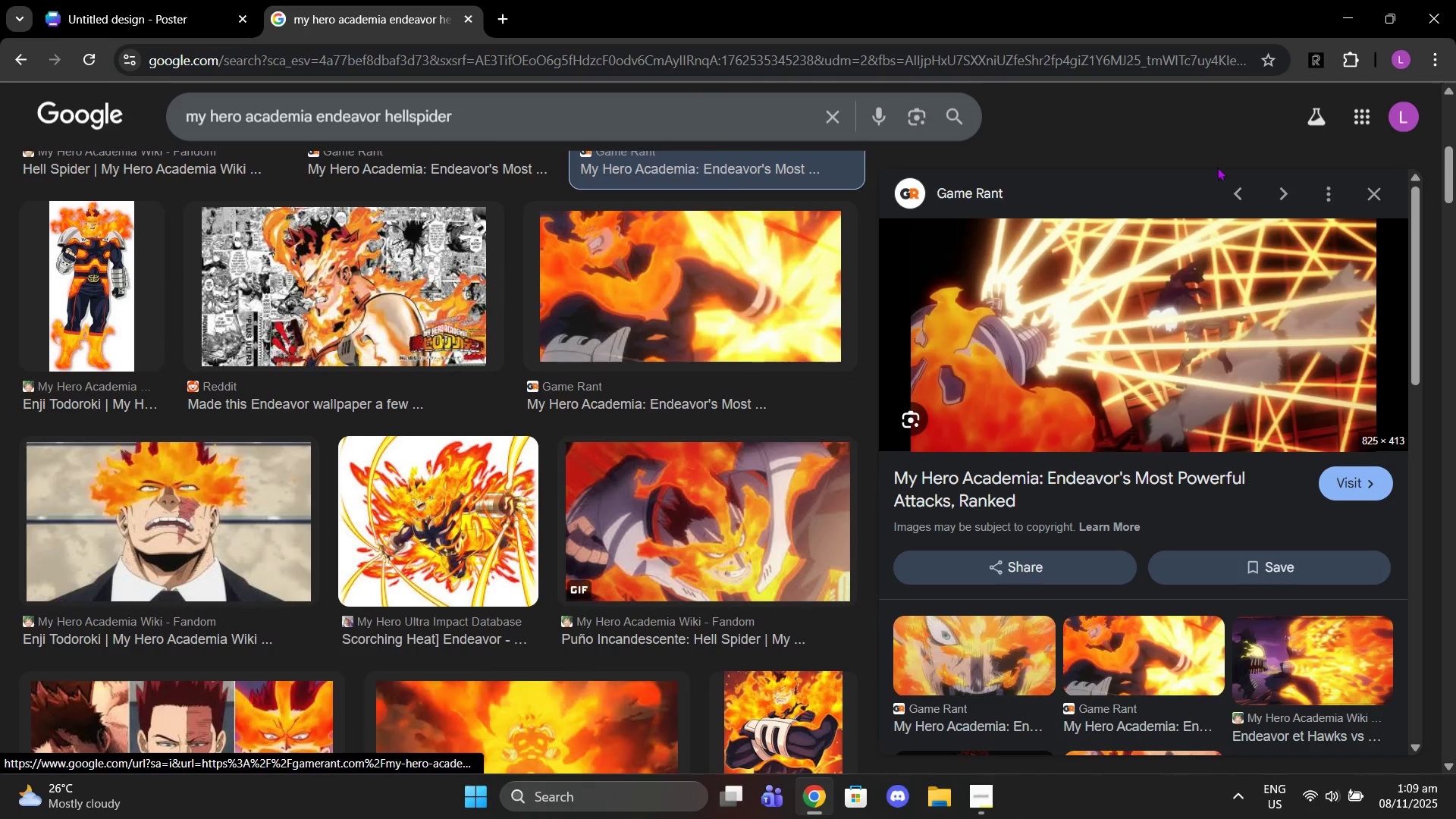 
left_click([1313, 58])
 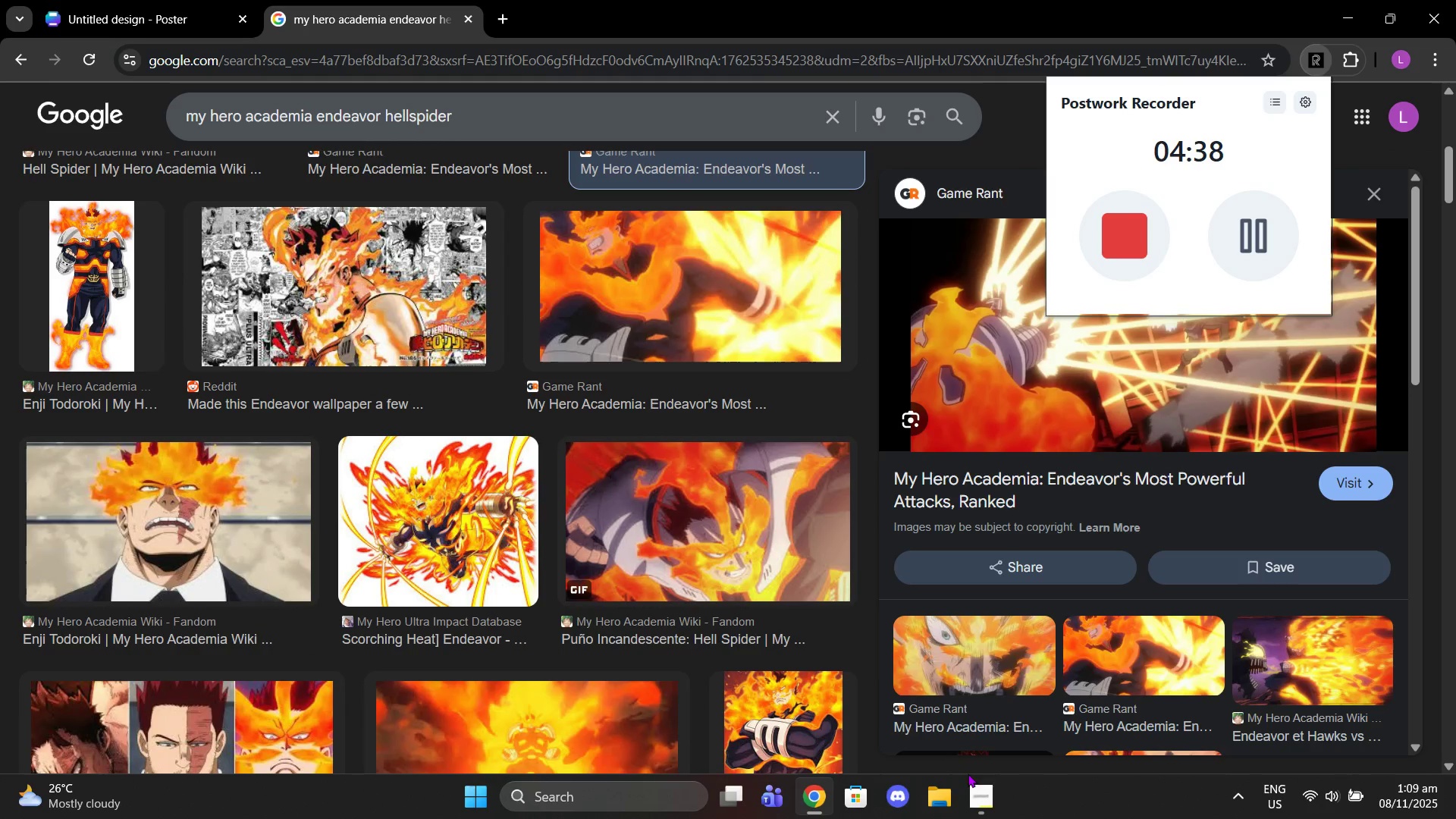 
left_click([975, 784])